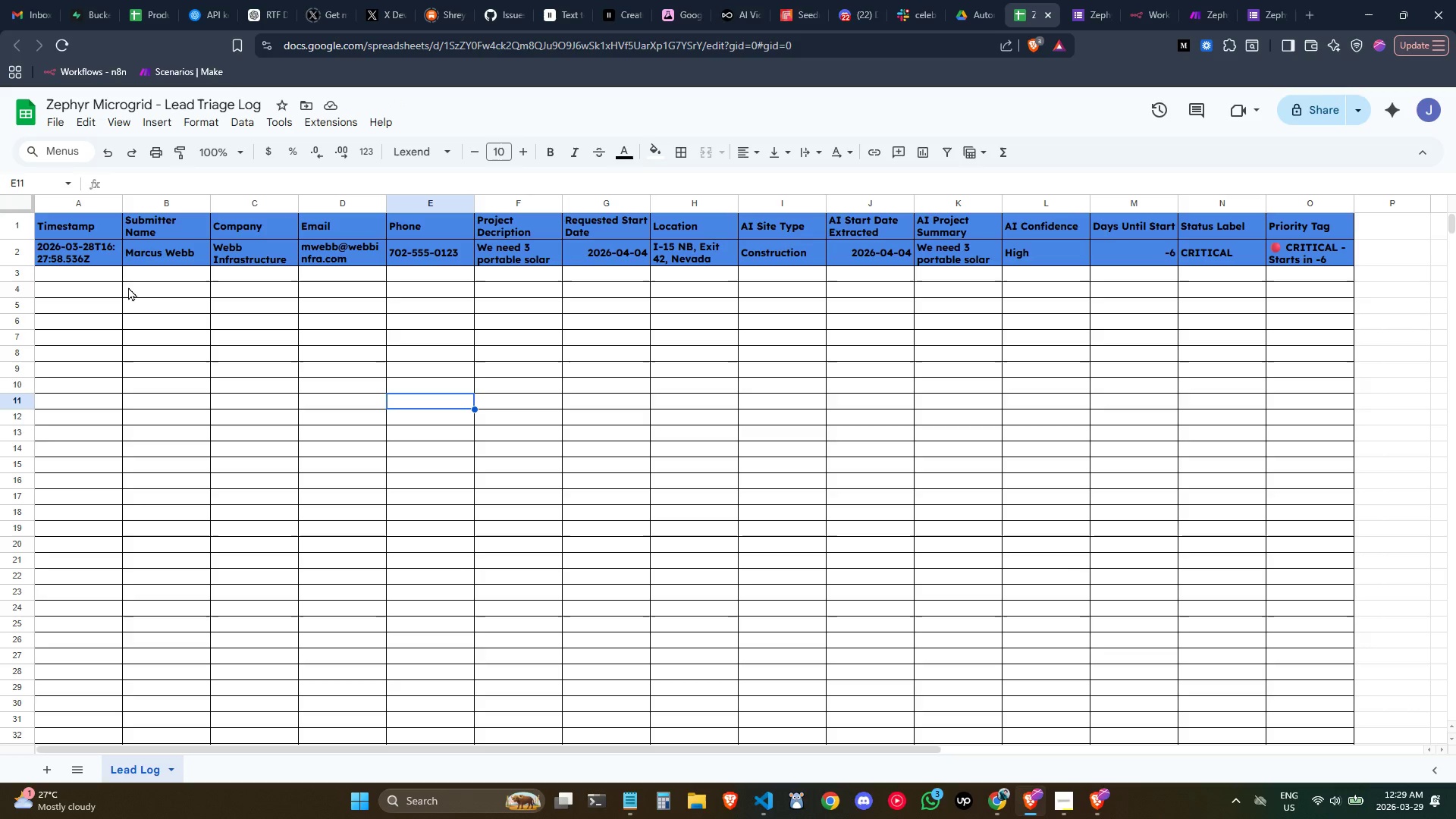 
wait(6.67)
 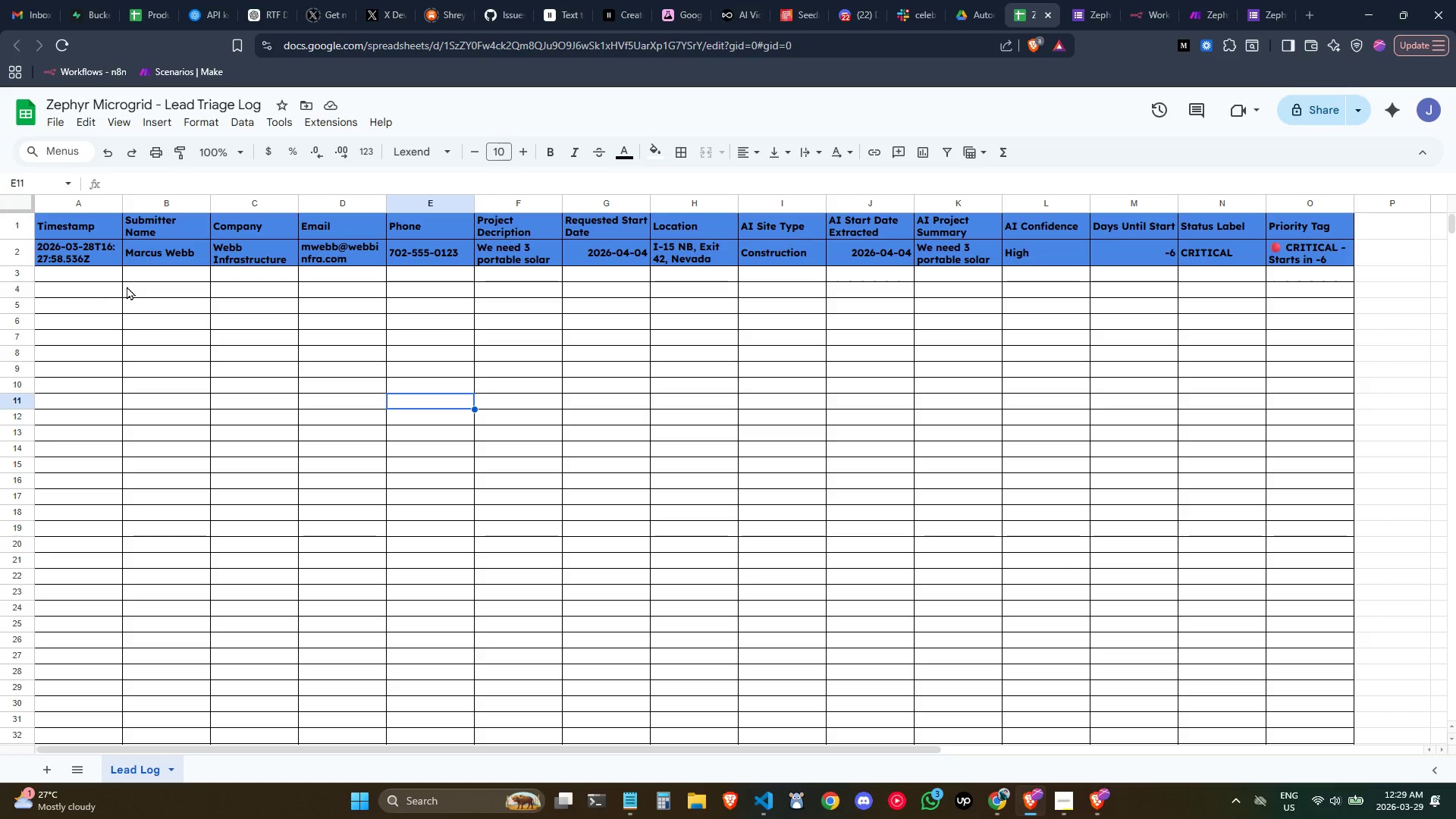 
left_click([83, 226])
 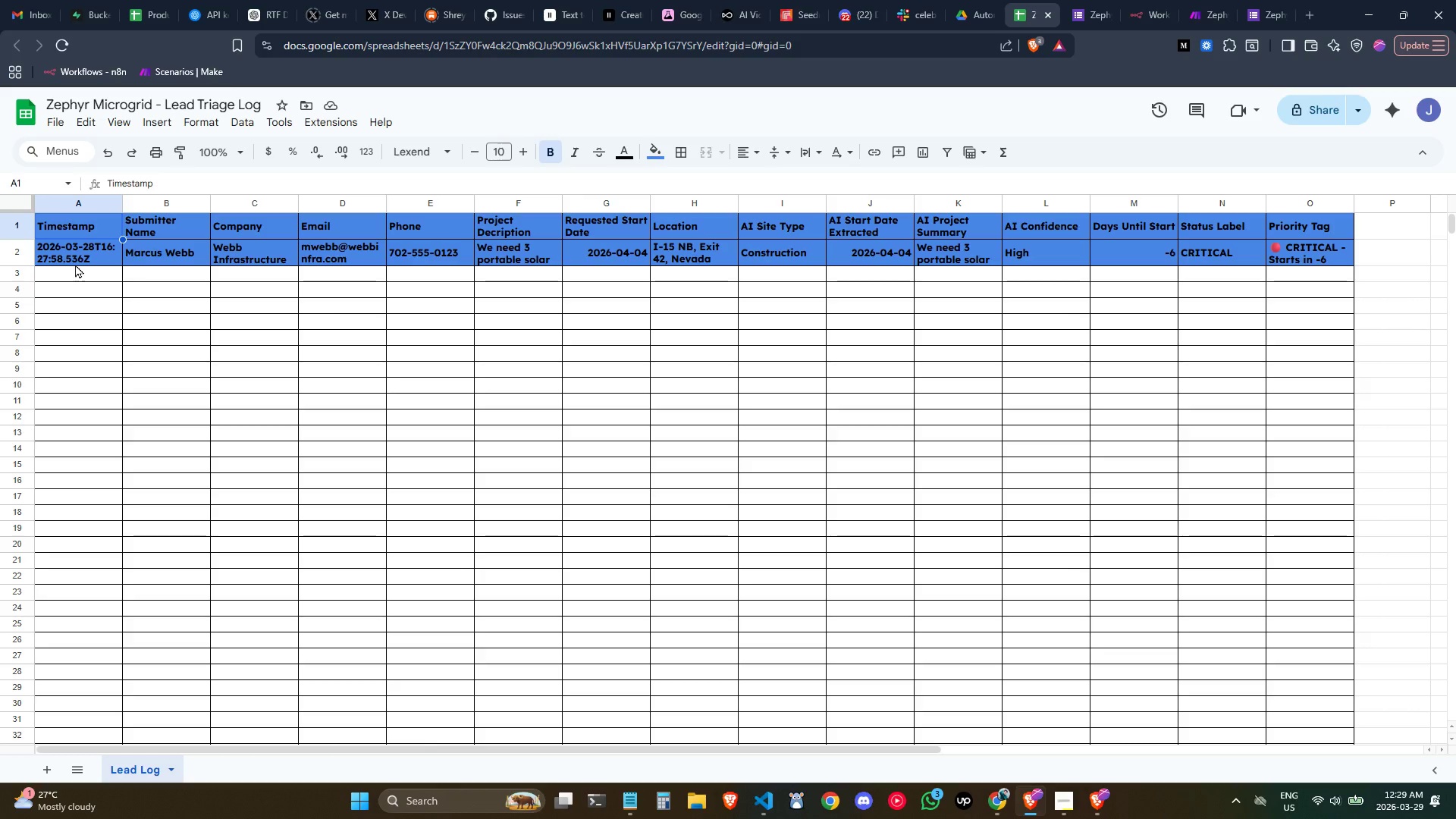 
left_click([64, 259])
 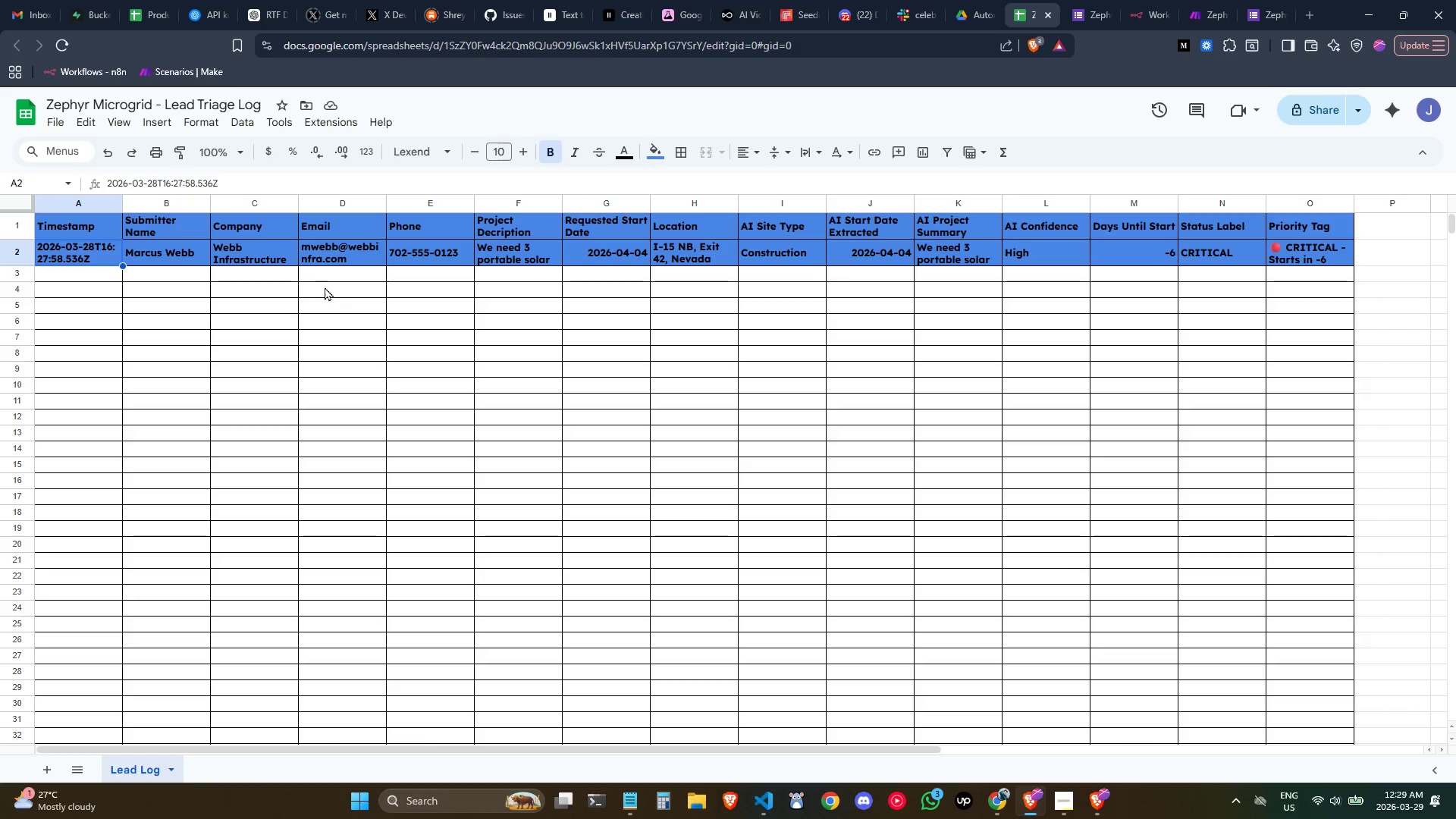 
double_click([631, 309])
 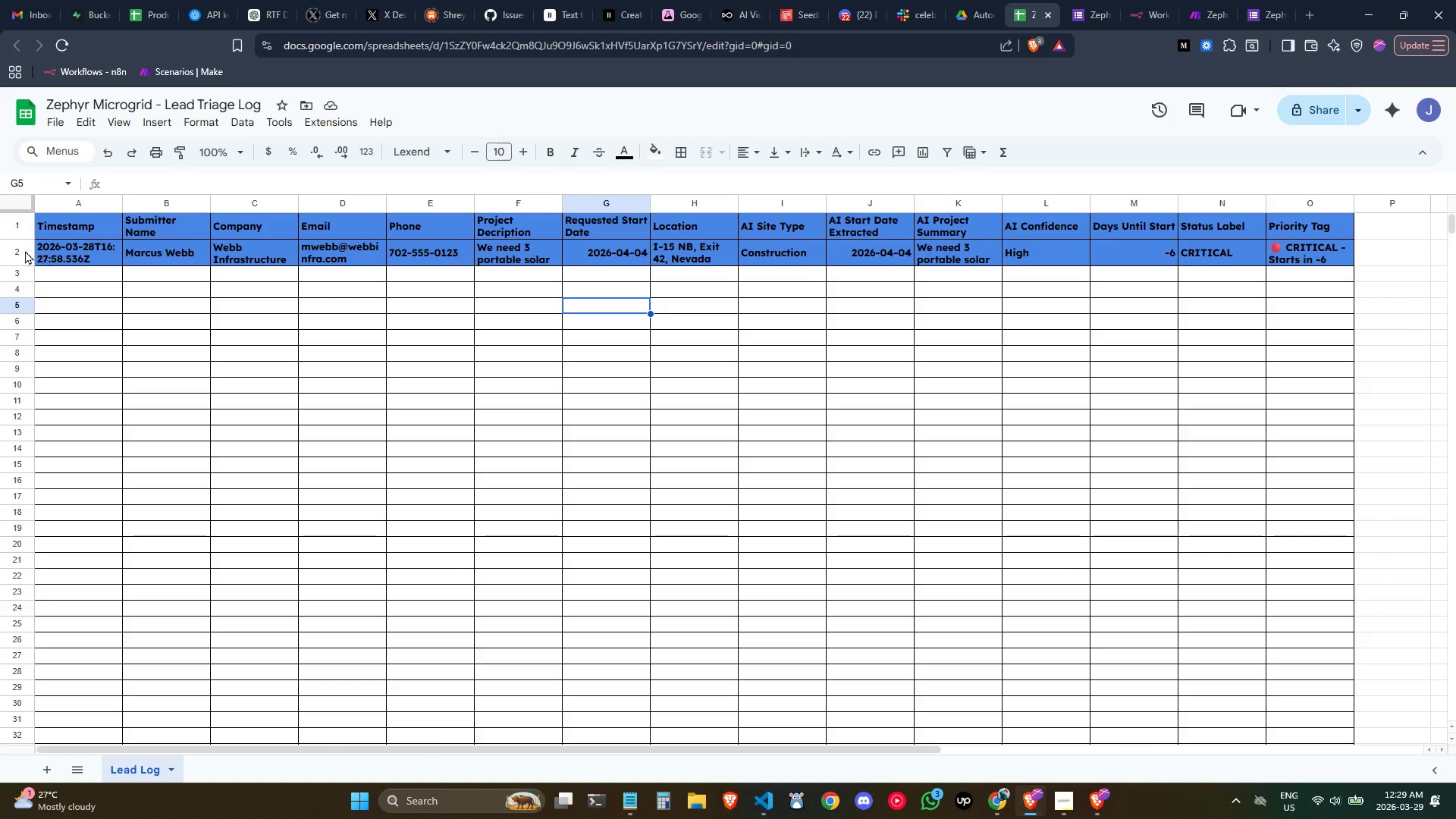 
left_click([20, 249])
 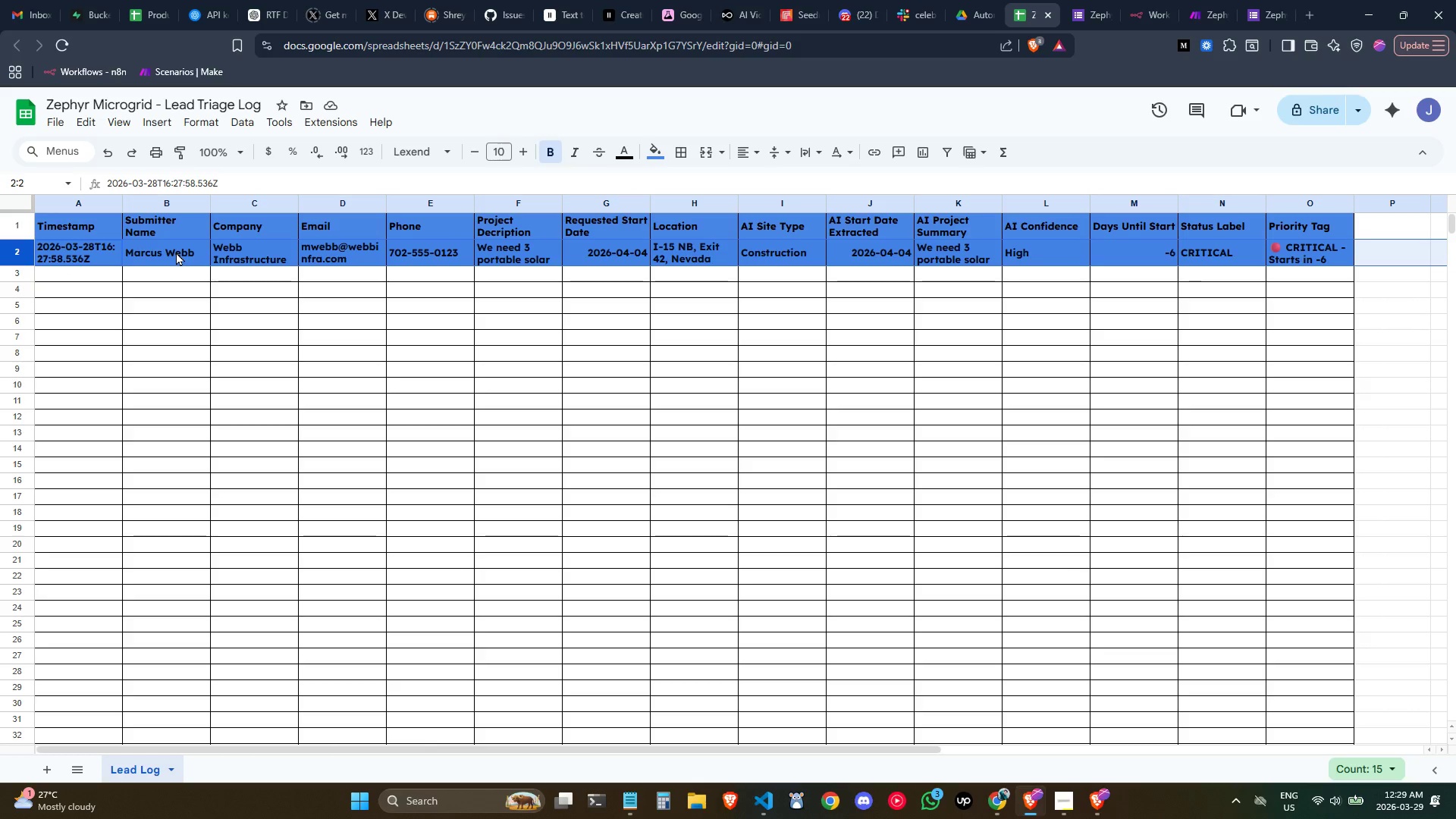 
left_click([1202, 0])
 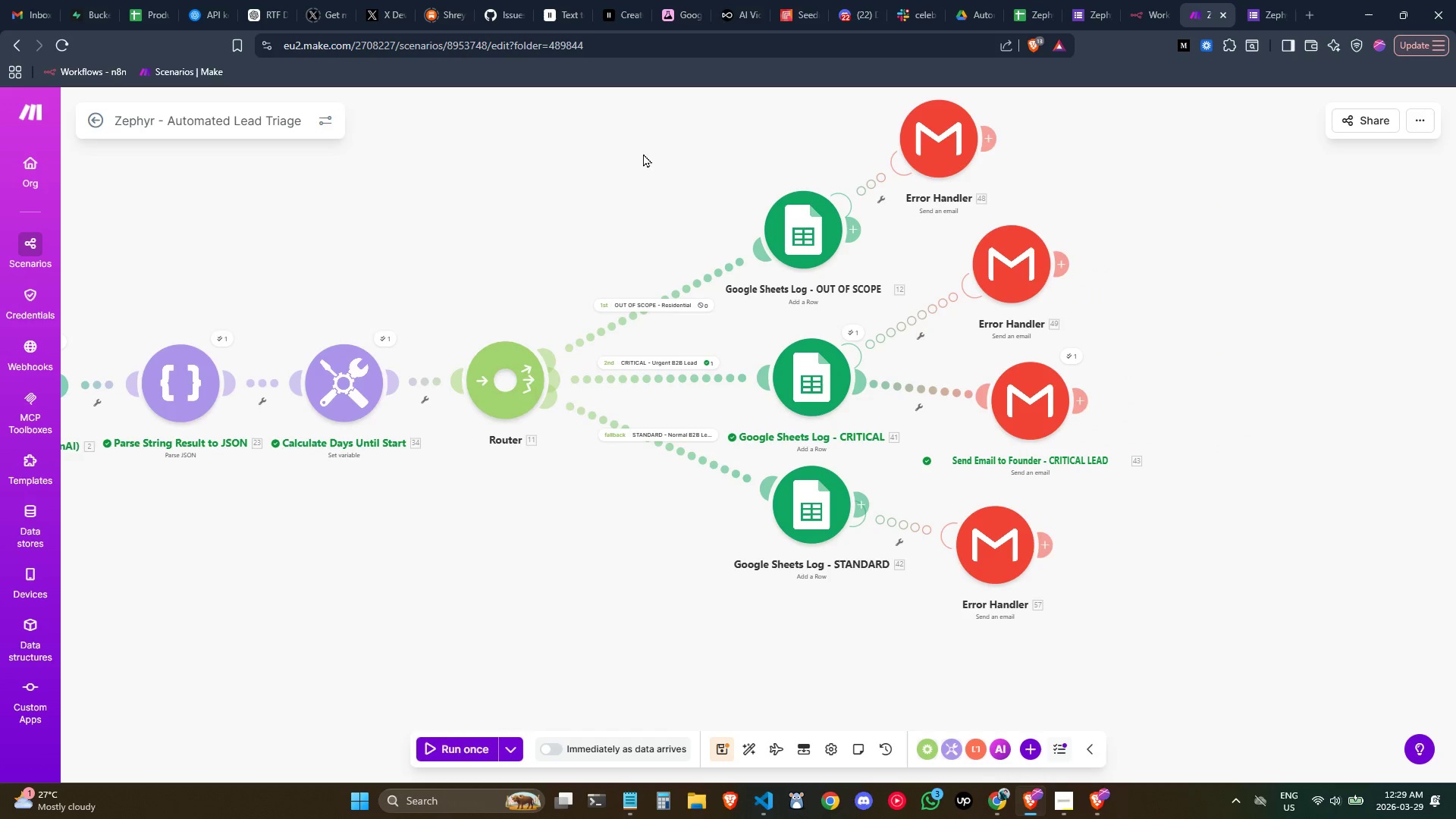 
double_click([824, 389])
 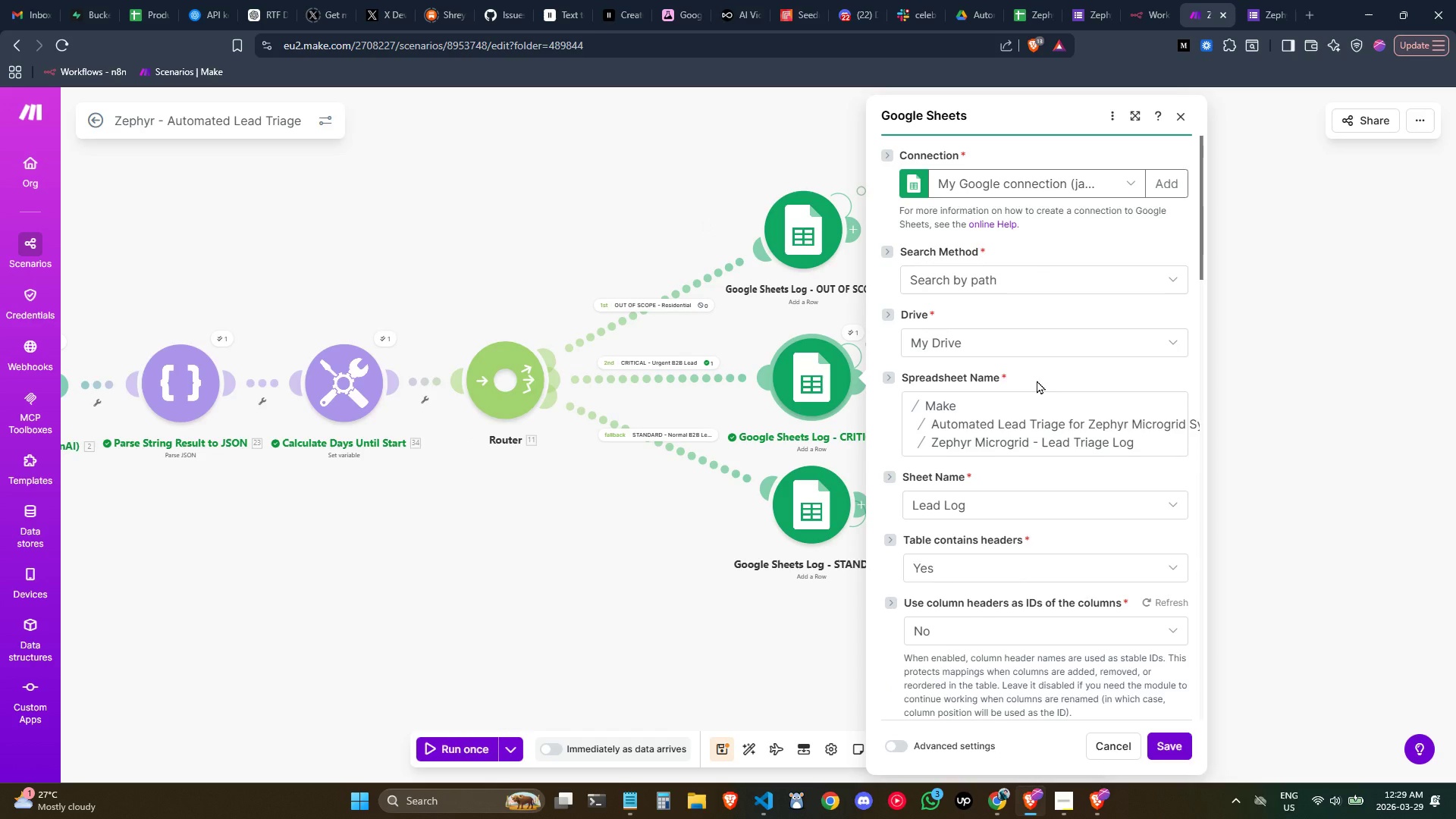 
scroll: coordinate [1037, 380], scroll_direction: down, amount: 1.0
 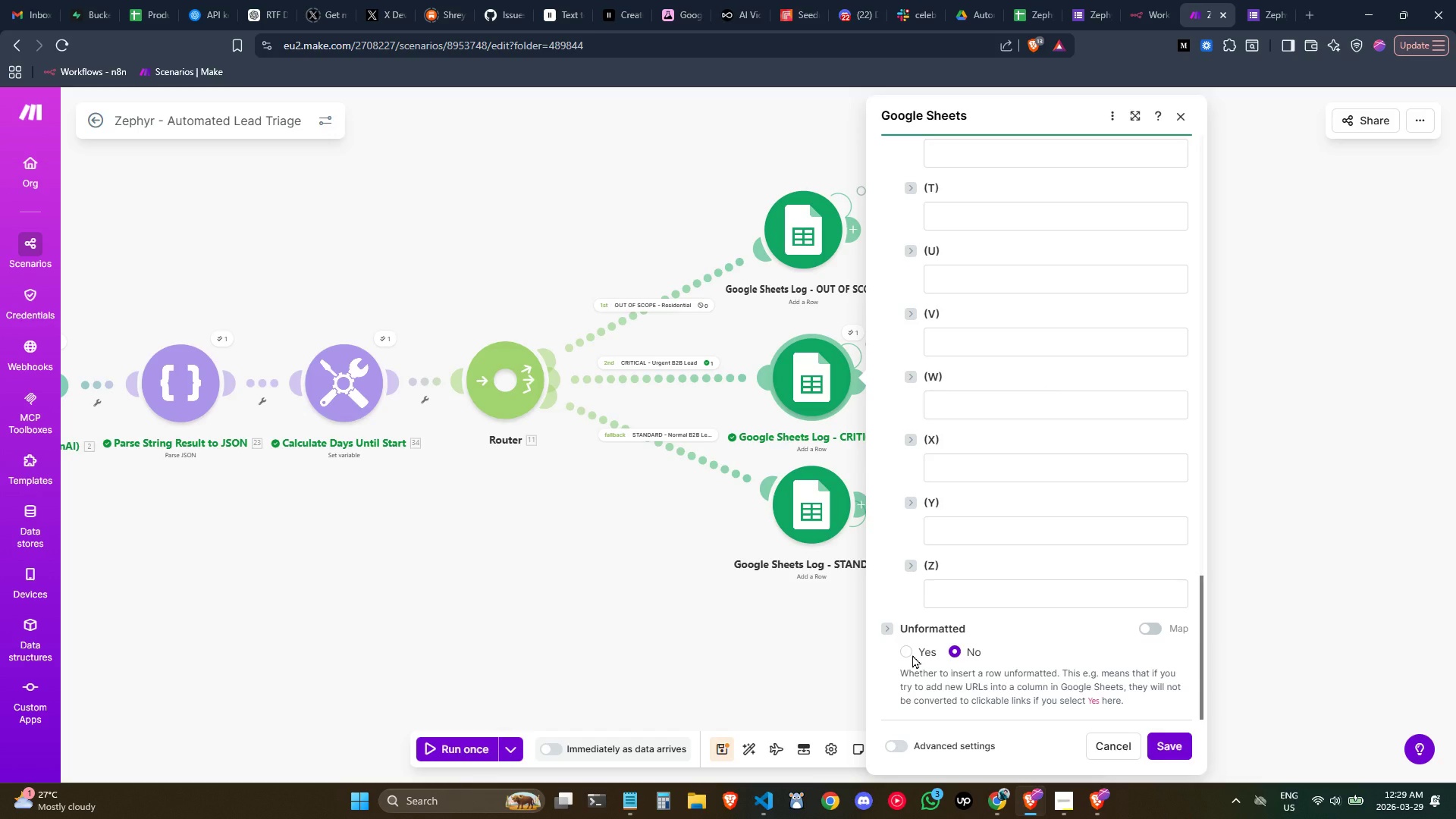 
wait(10.78)
 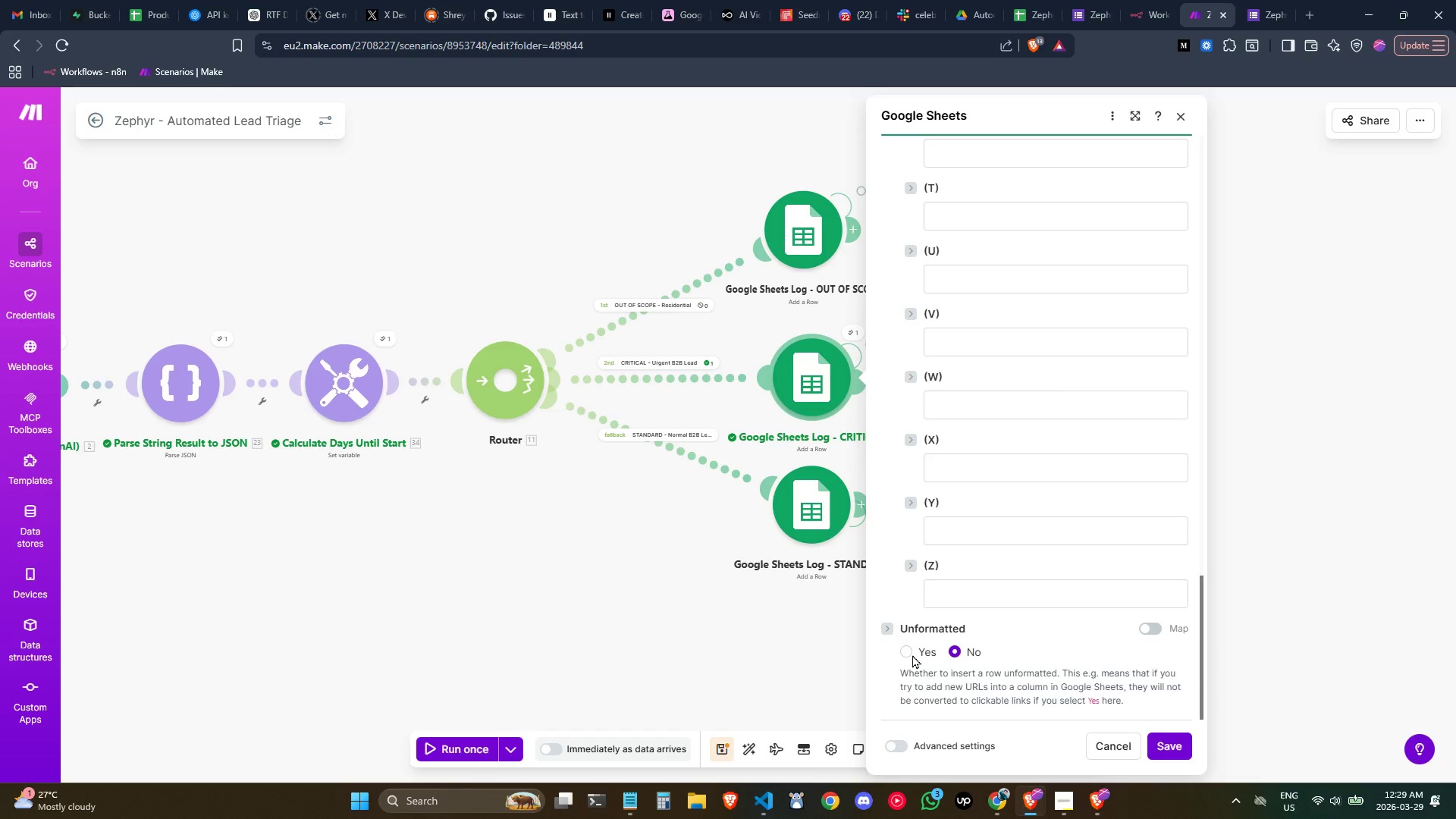 
left_click([907, 655])
 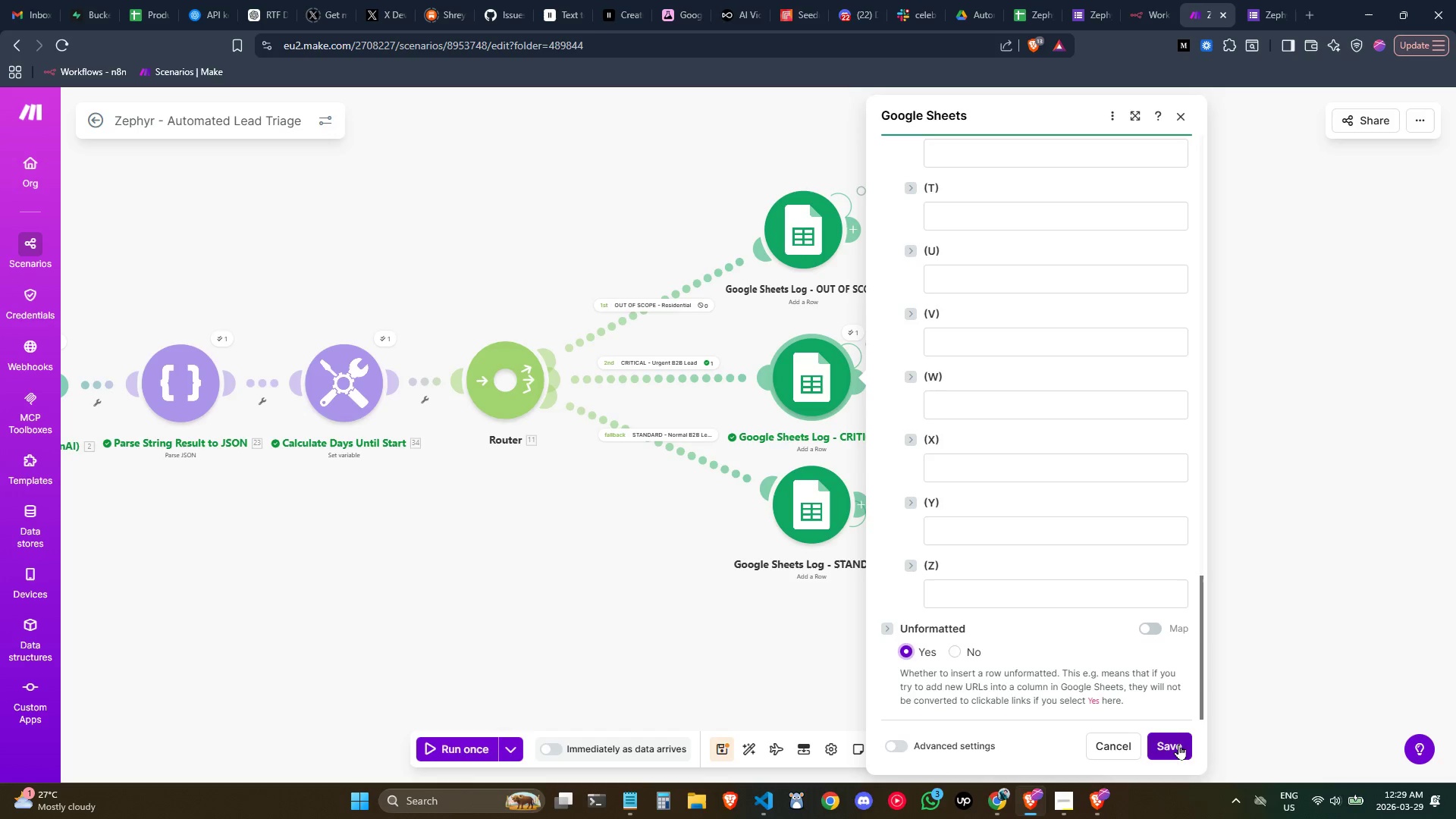 
scroll: coordinate [1120, 601], scroll_direction: up, amount: 1.0
 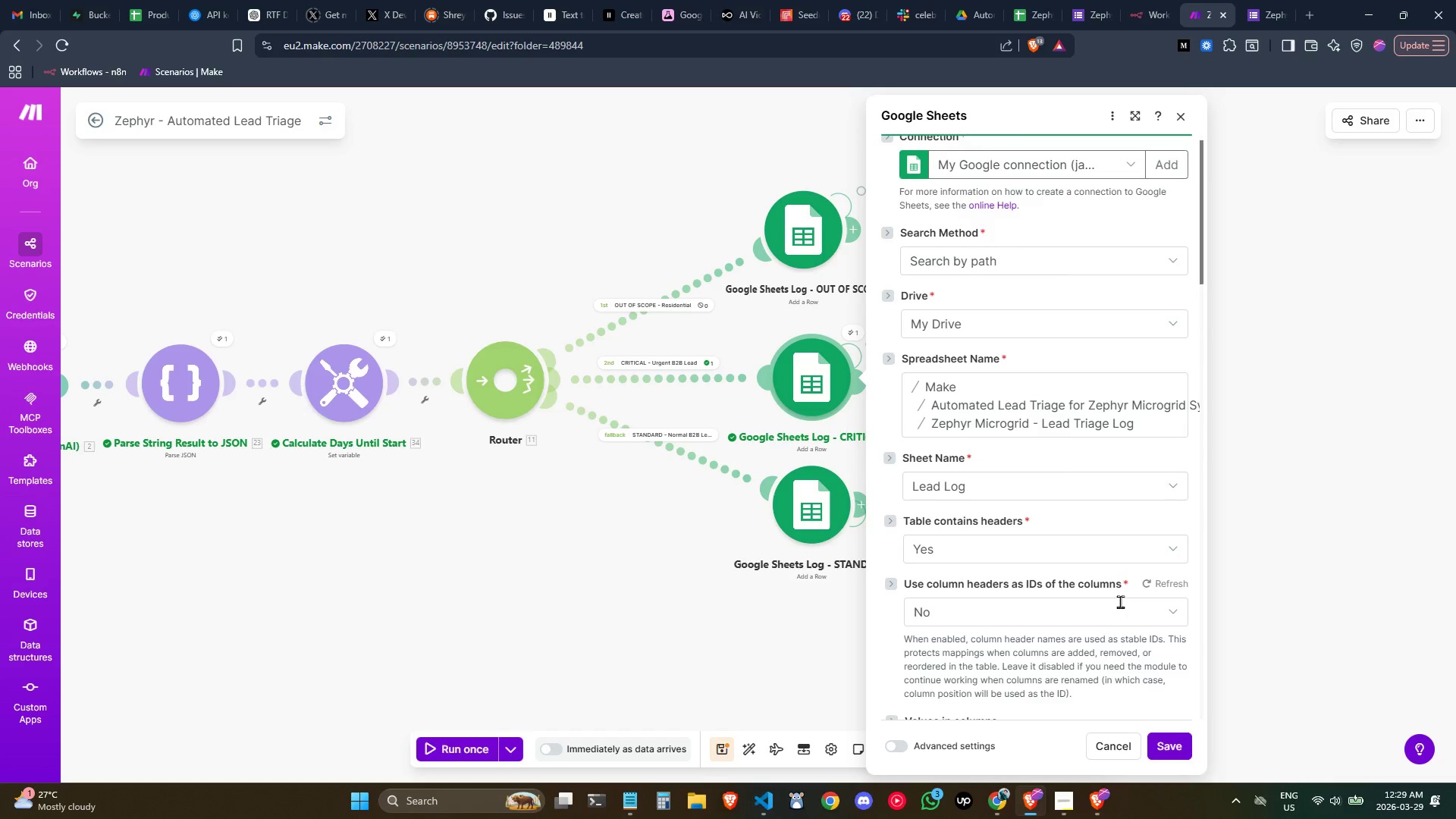 
scroll: coordinate [1140, 618], scroll_direction: down, amount: 18.0
 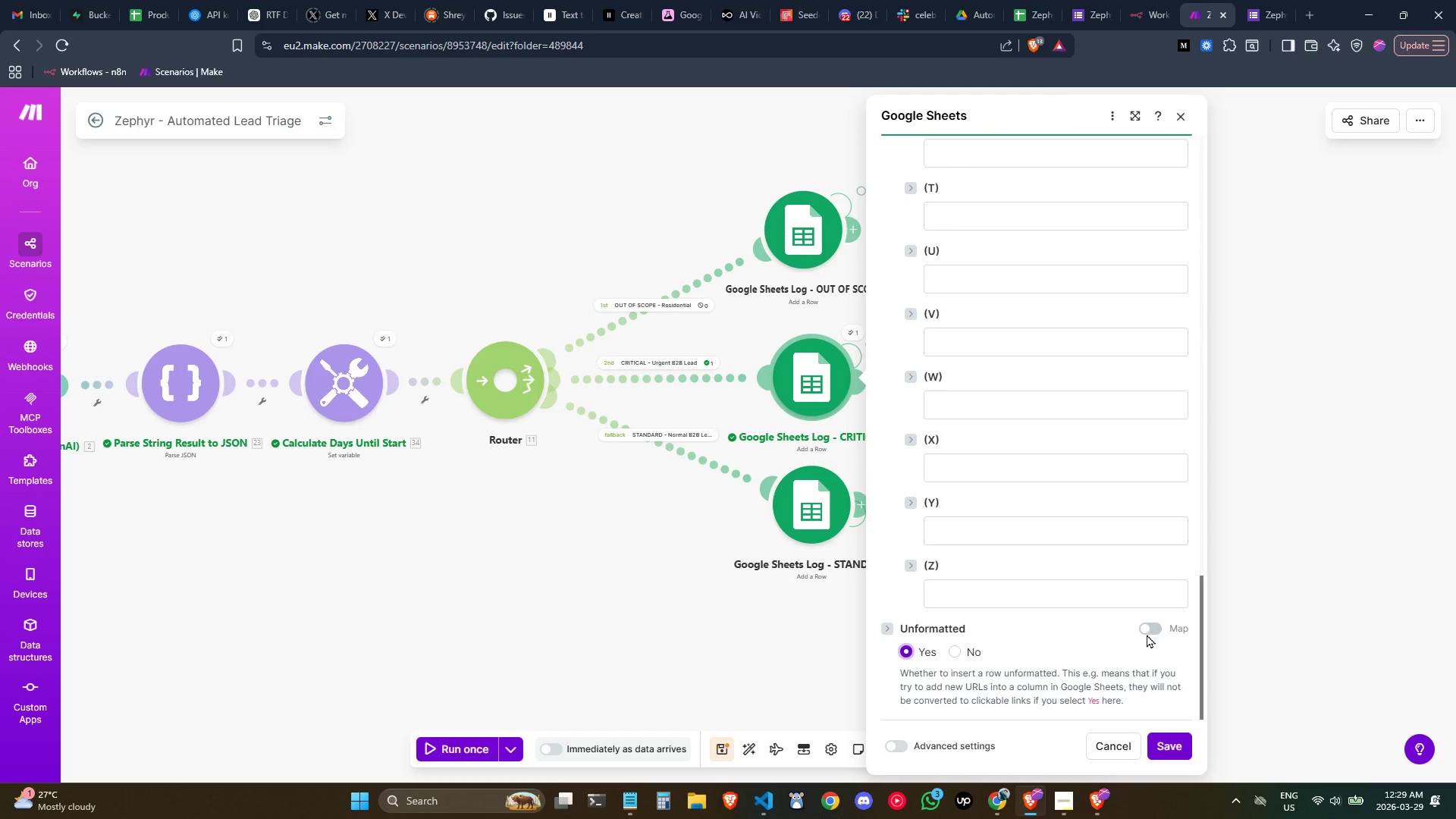 
left_click([1147, 632])
 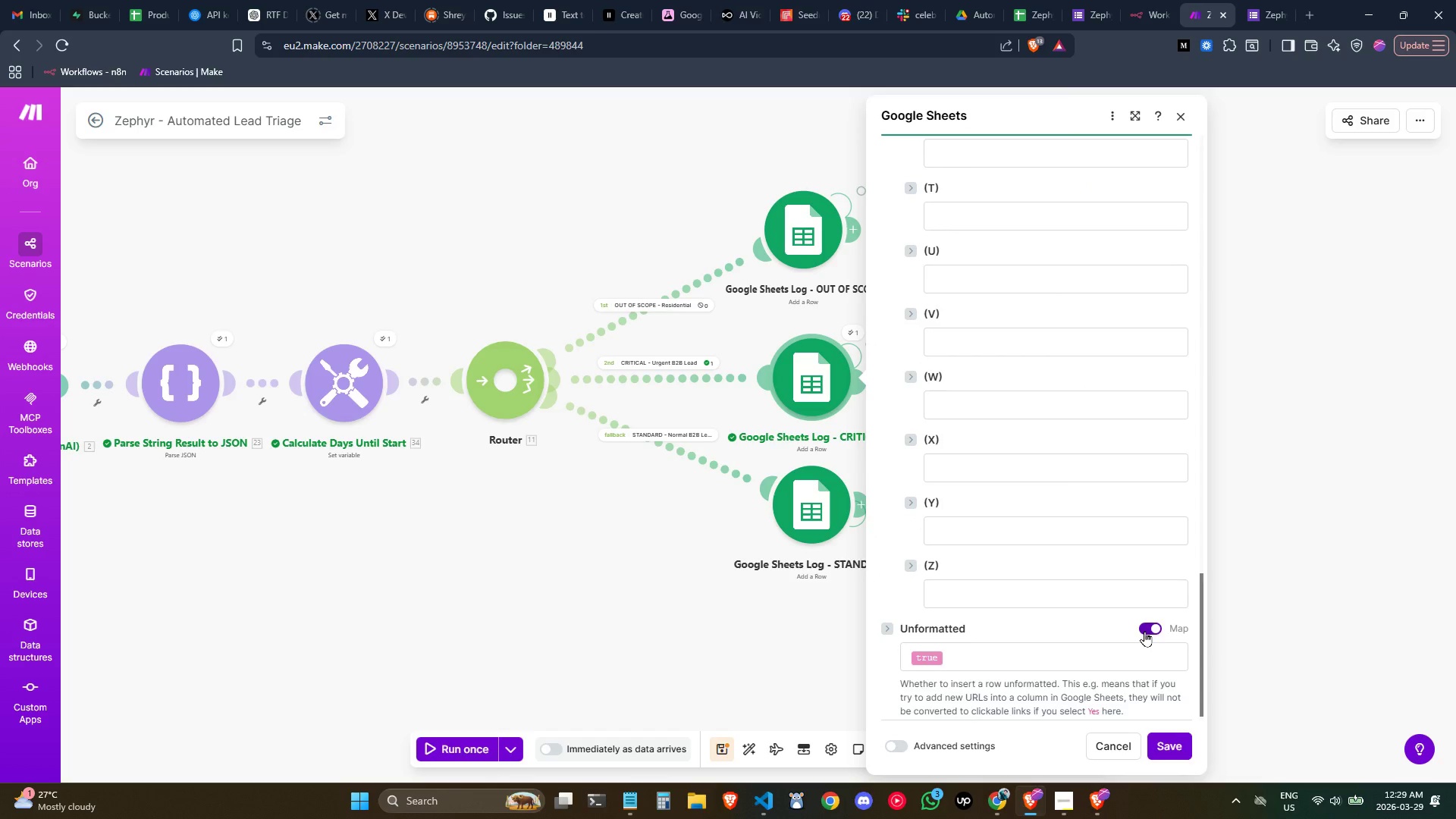 
left_click([1144, 631])
 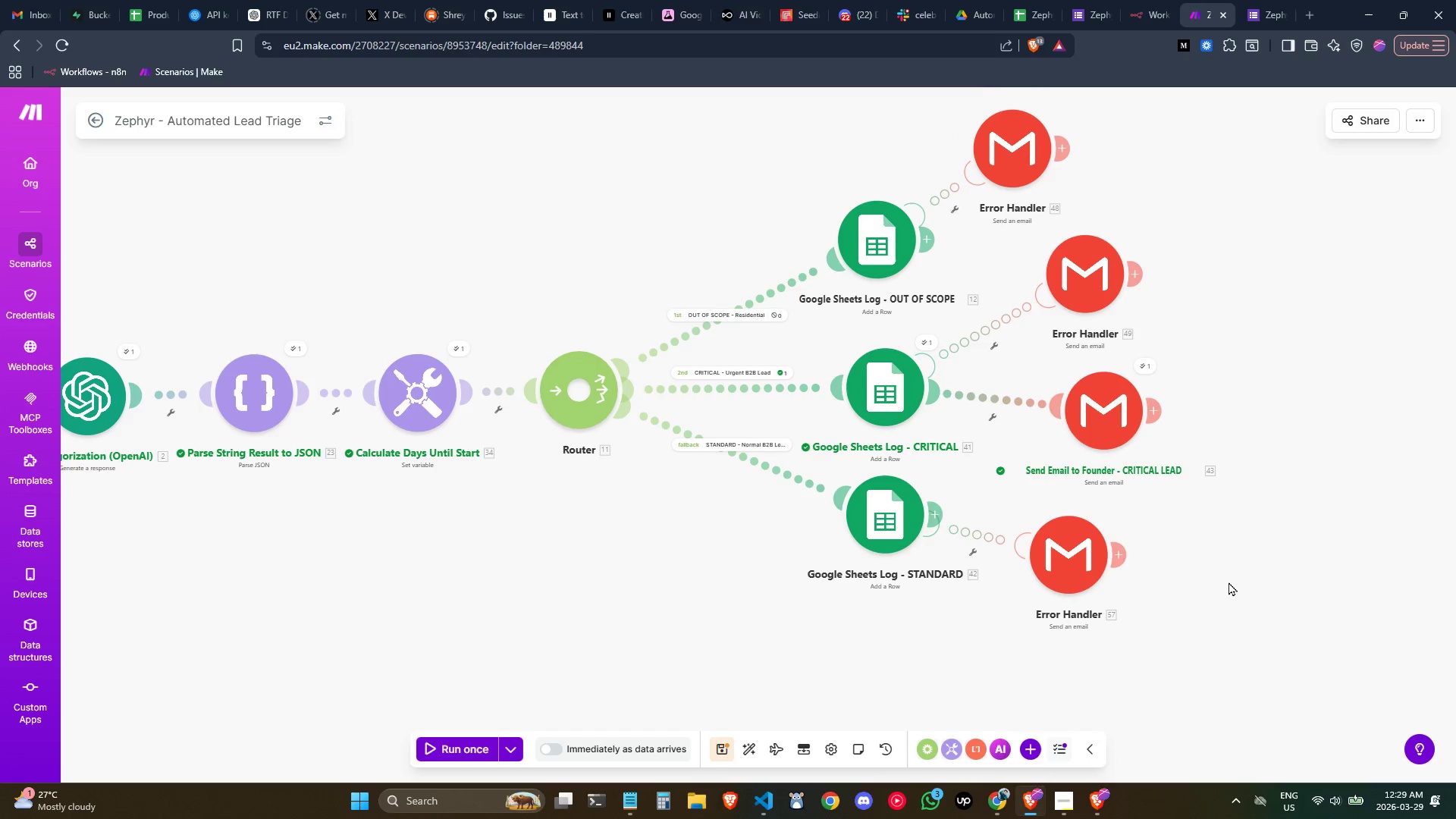 
double_click([896, 387])
 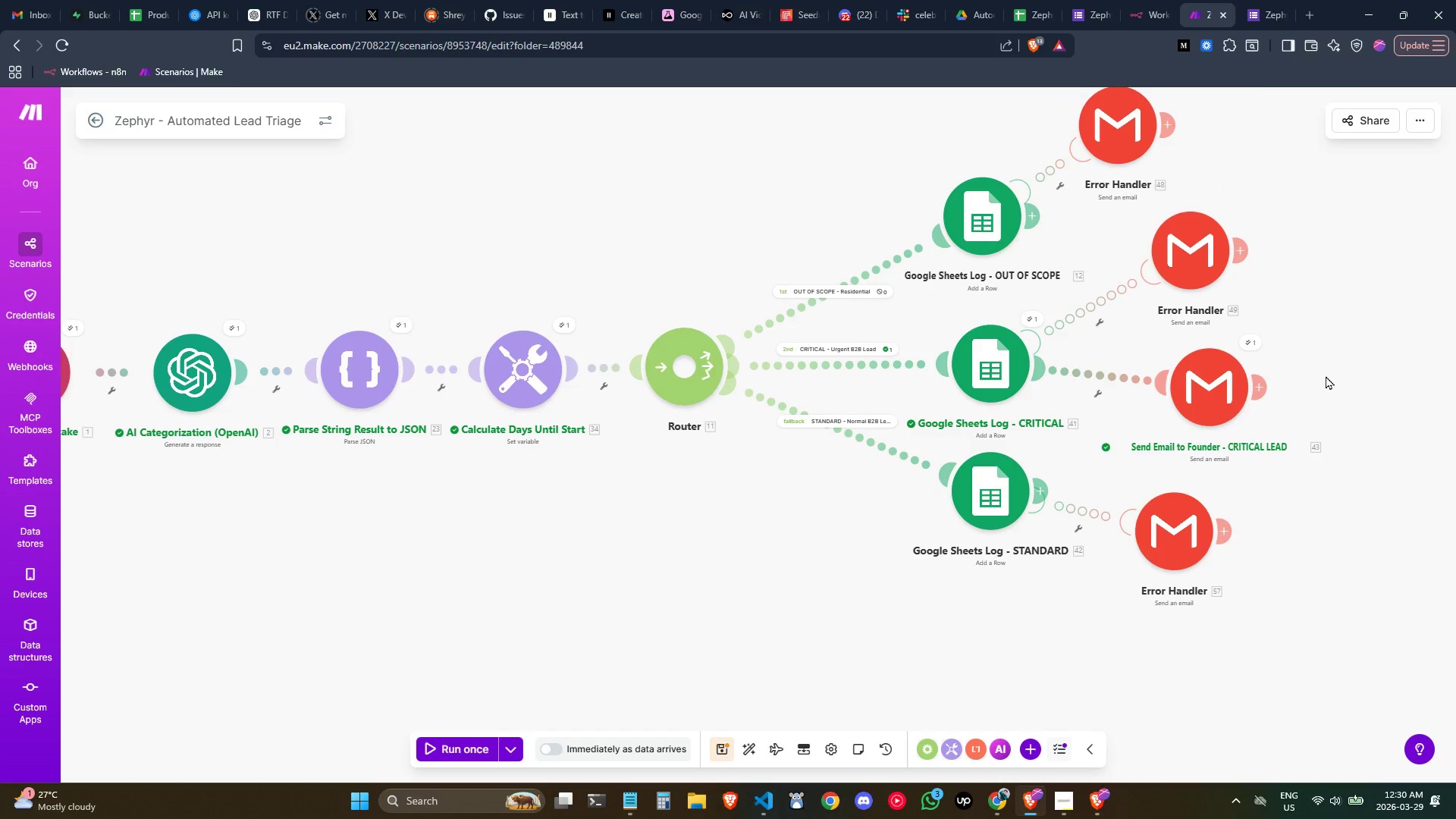 
left_click([509, 752])
 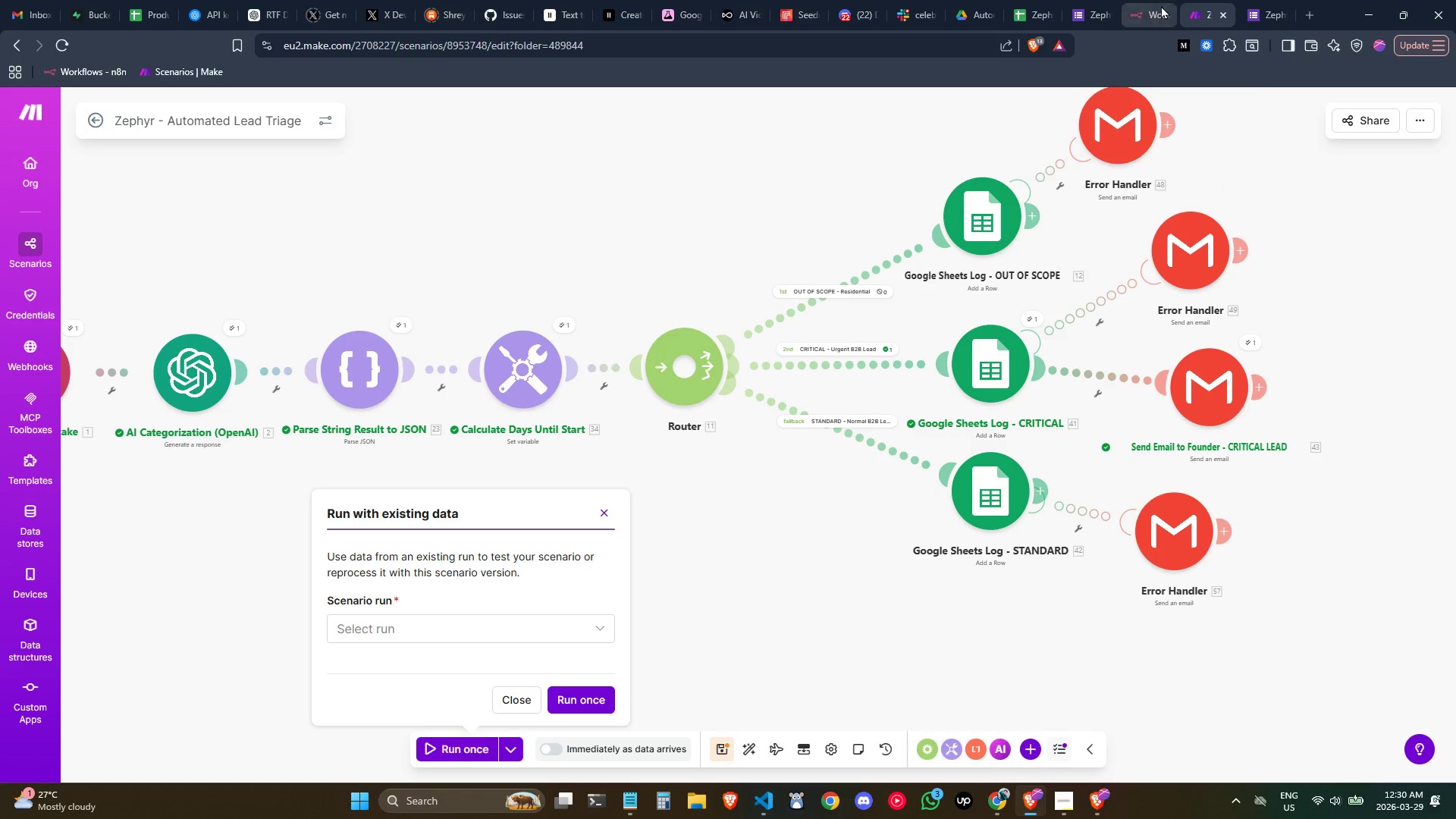 
left_click([1034, 0])
 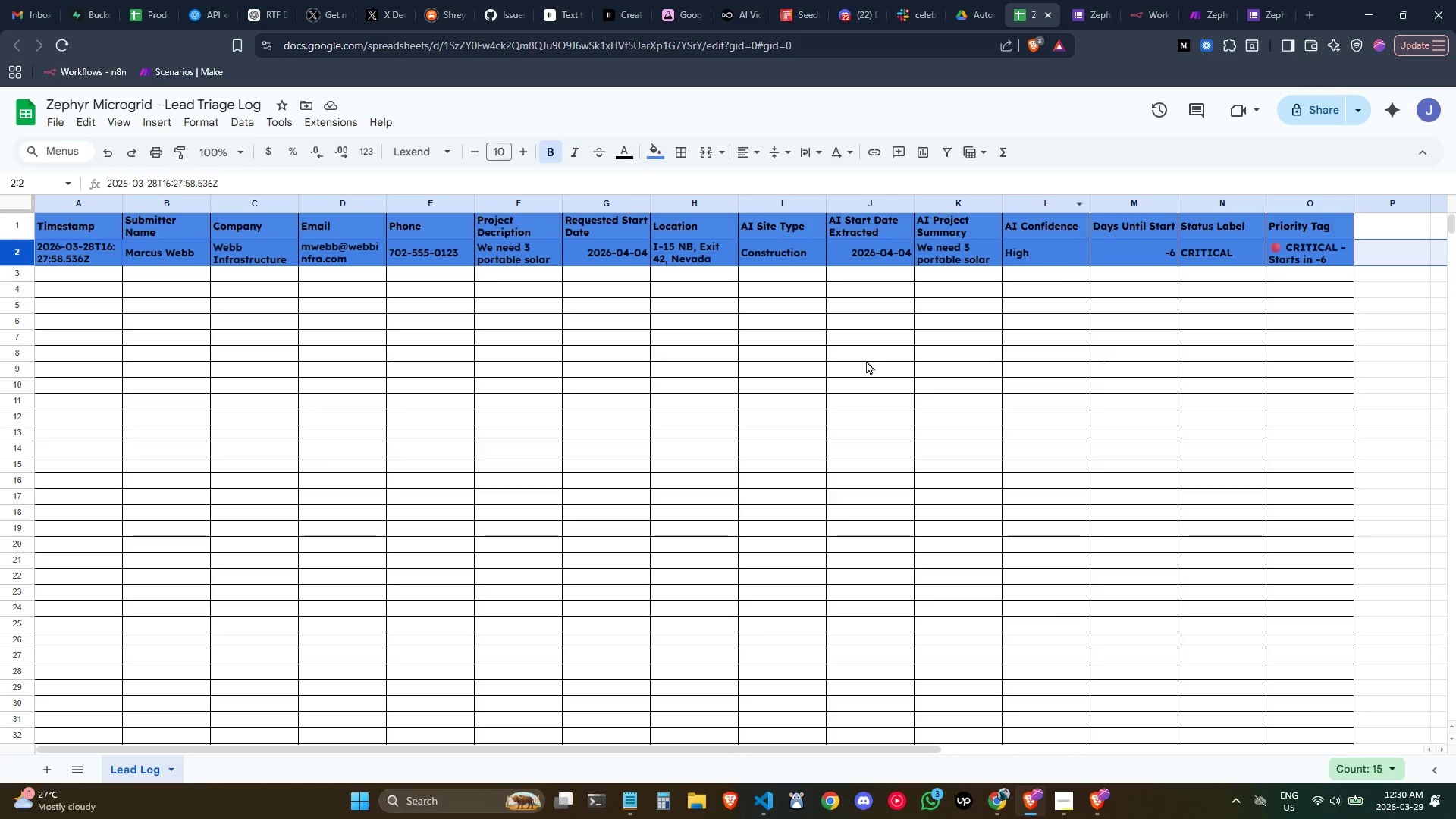 
left_click([789, 397])
 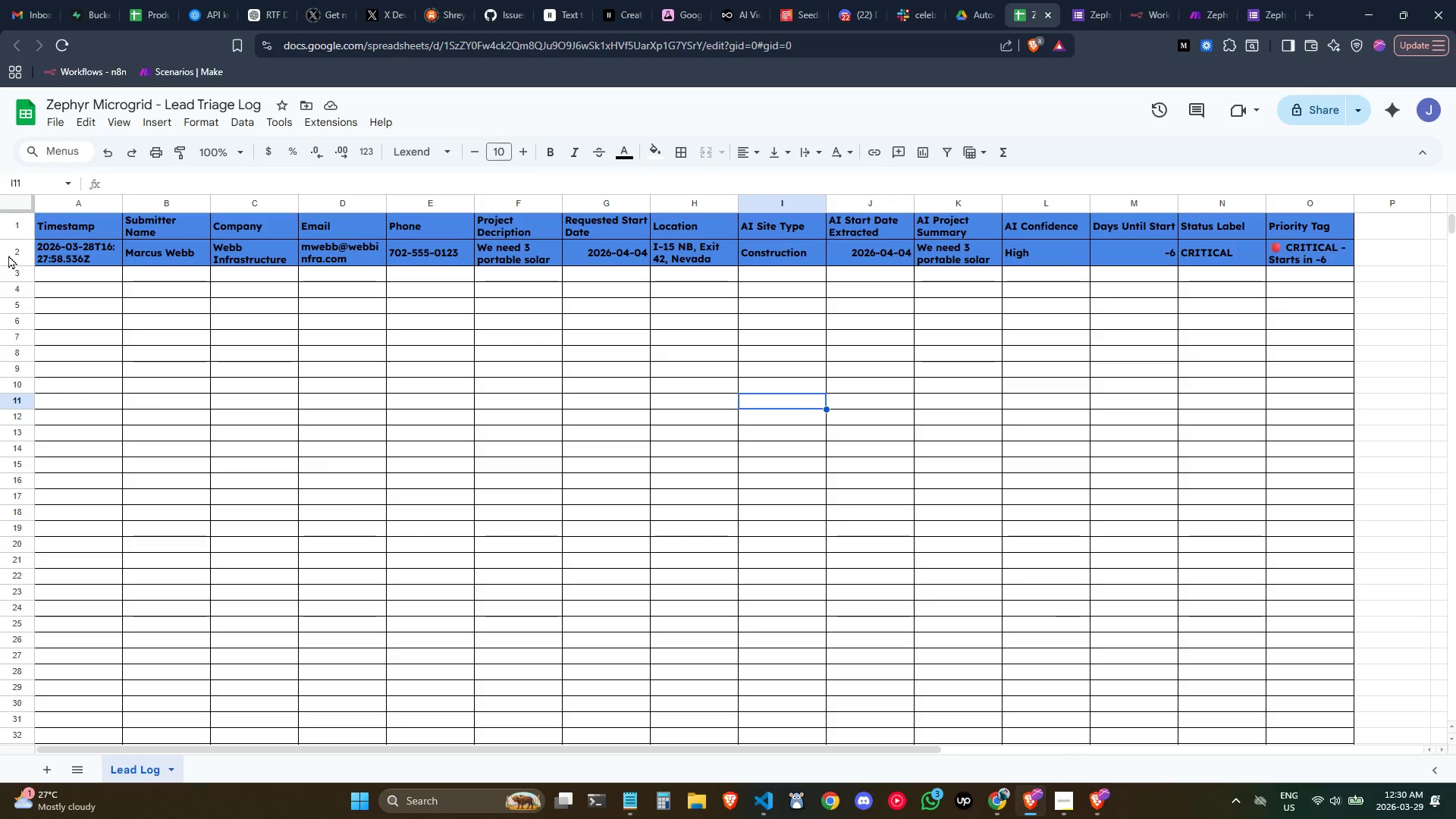 
left_click([9, 255])
 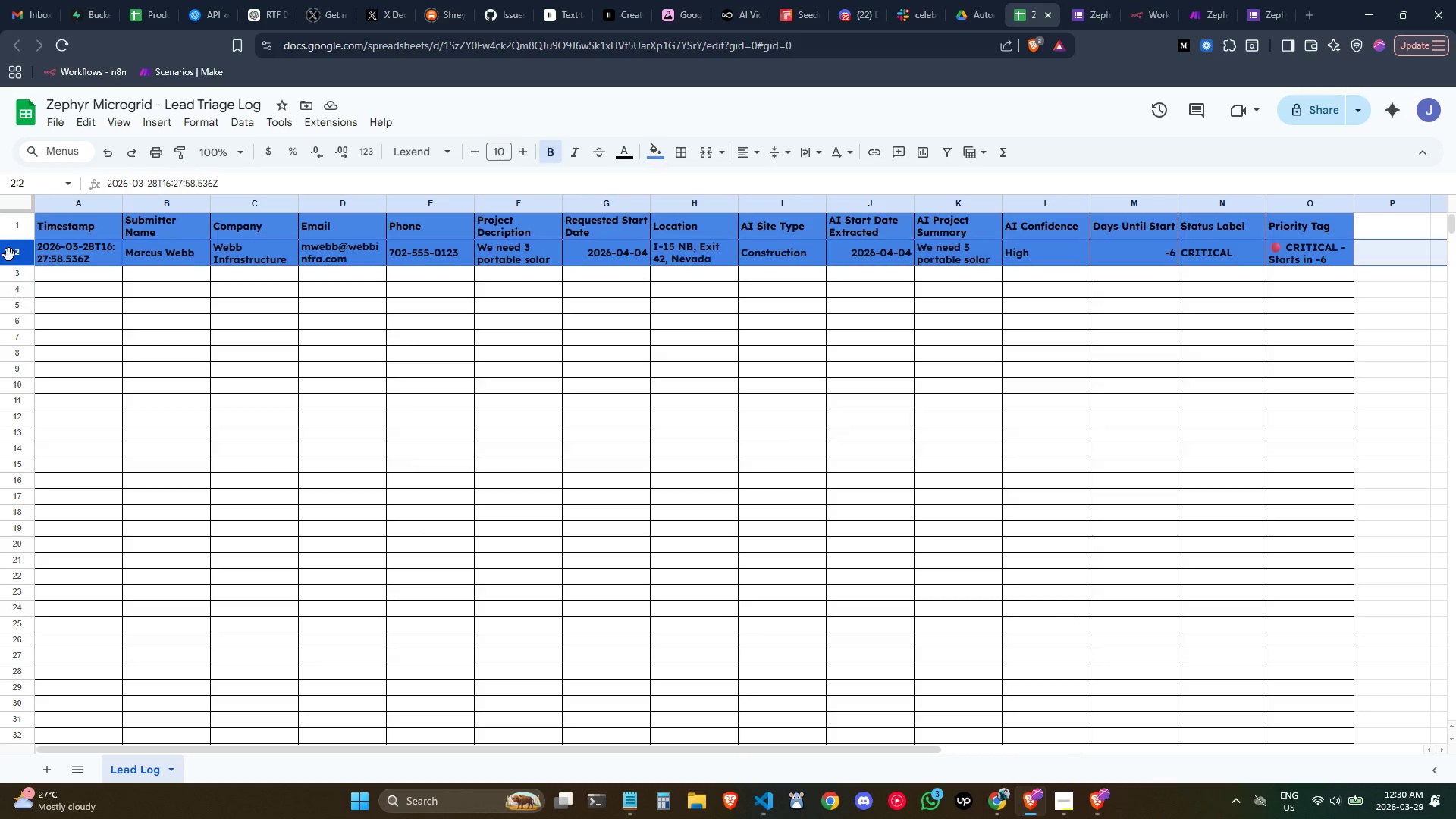 
right_click([9, 255])
 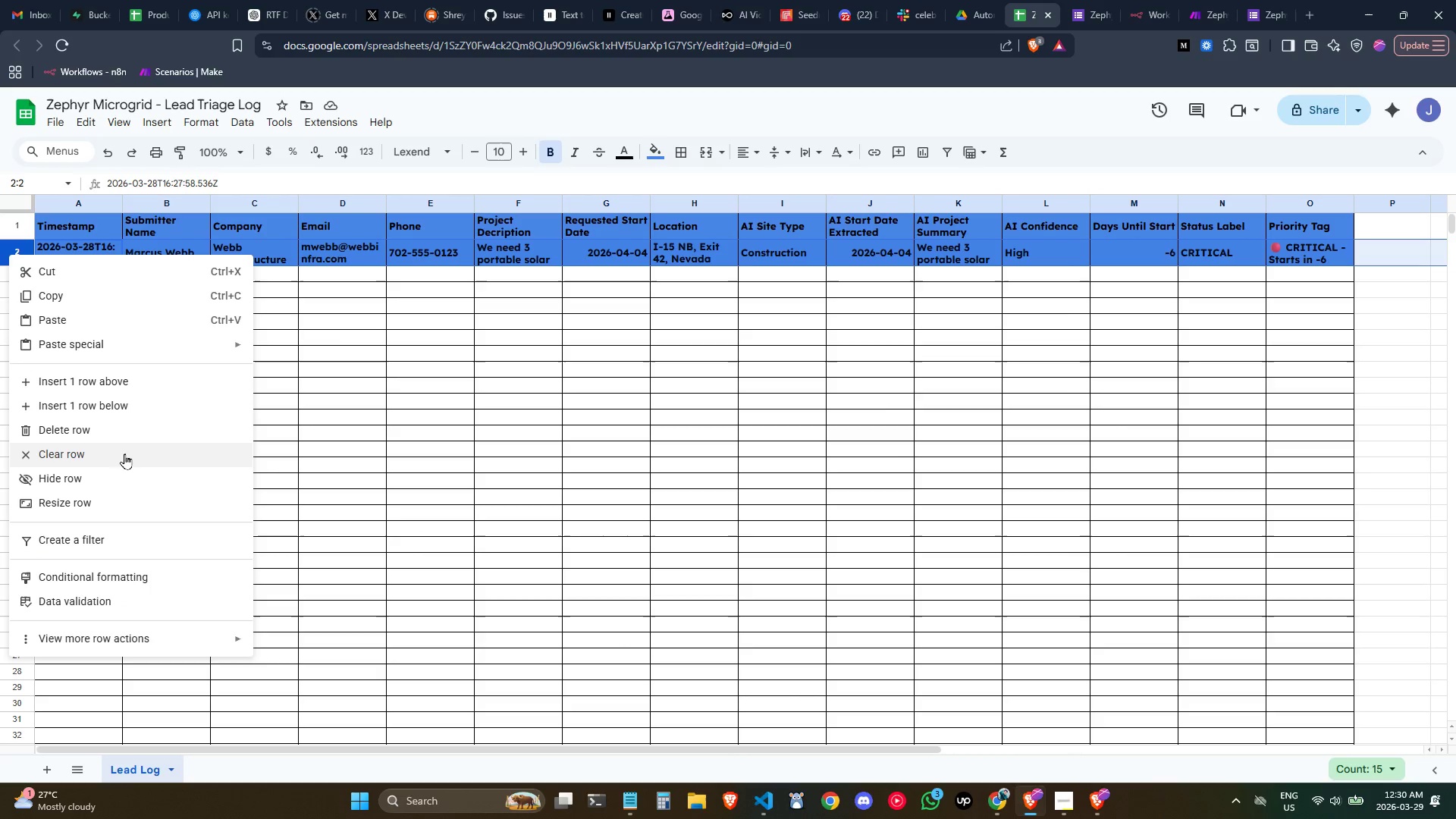 
left_click([119, 429])
 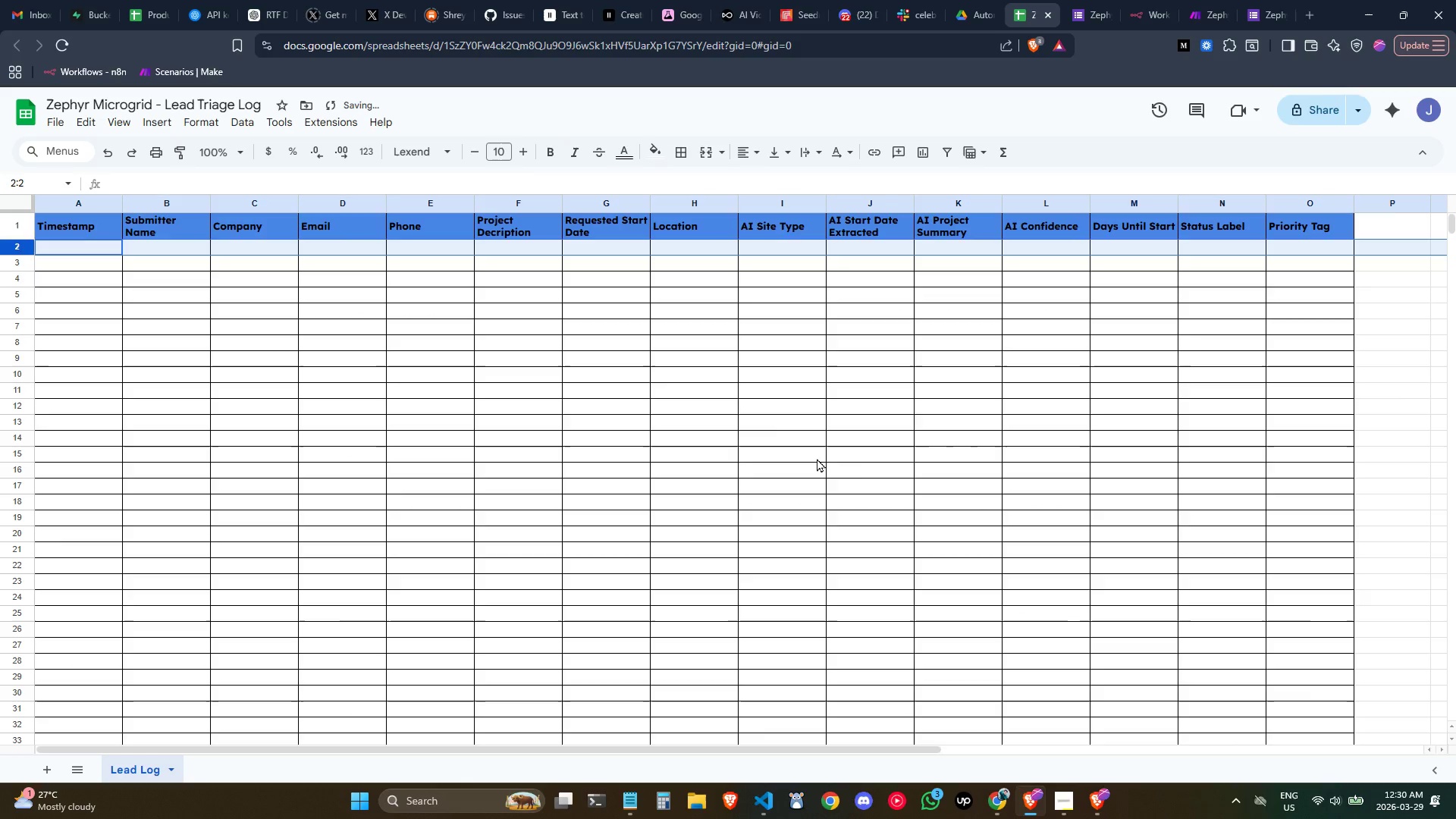 
left_click([858, 464])
 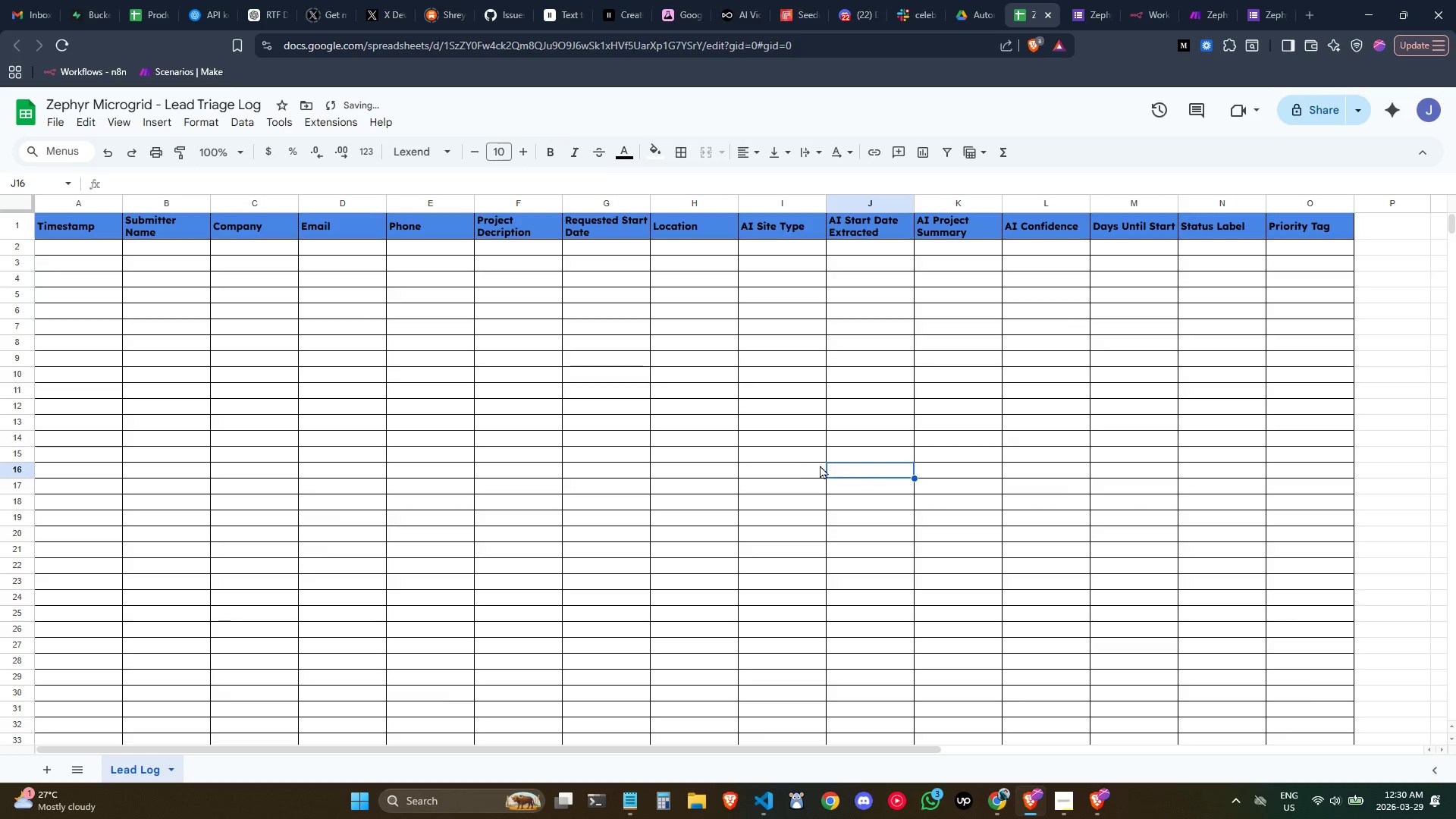 
scroll: coordinate [801, 456], scroll_direction: up, amount: 4.0
 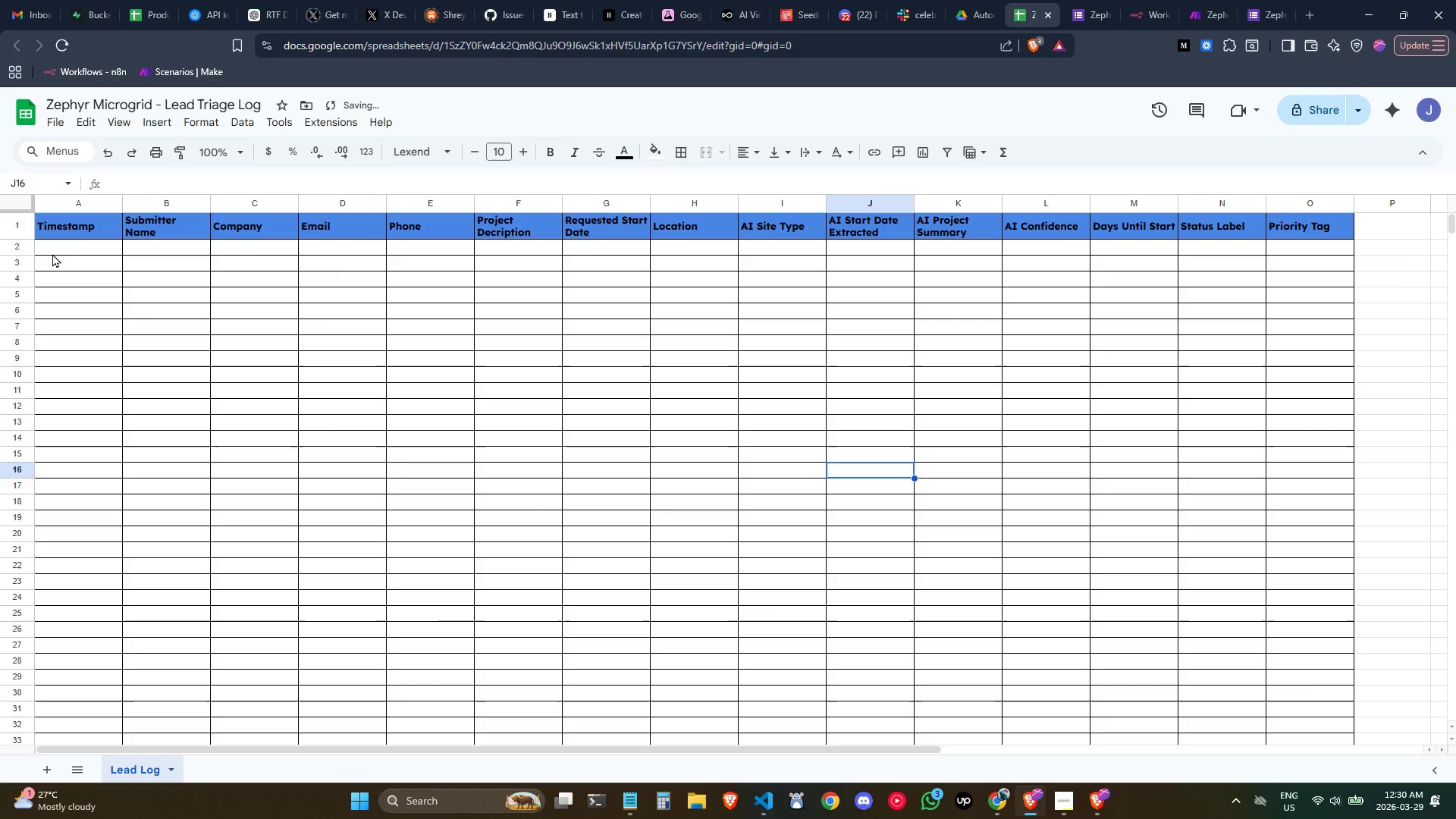 
left_click([65, 246])
 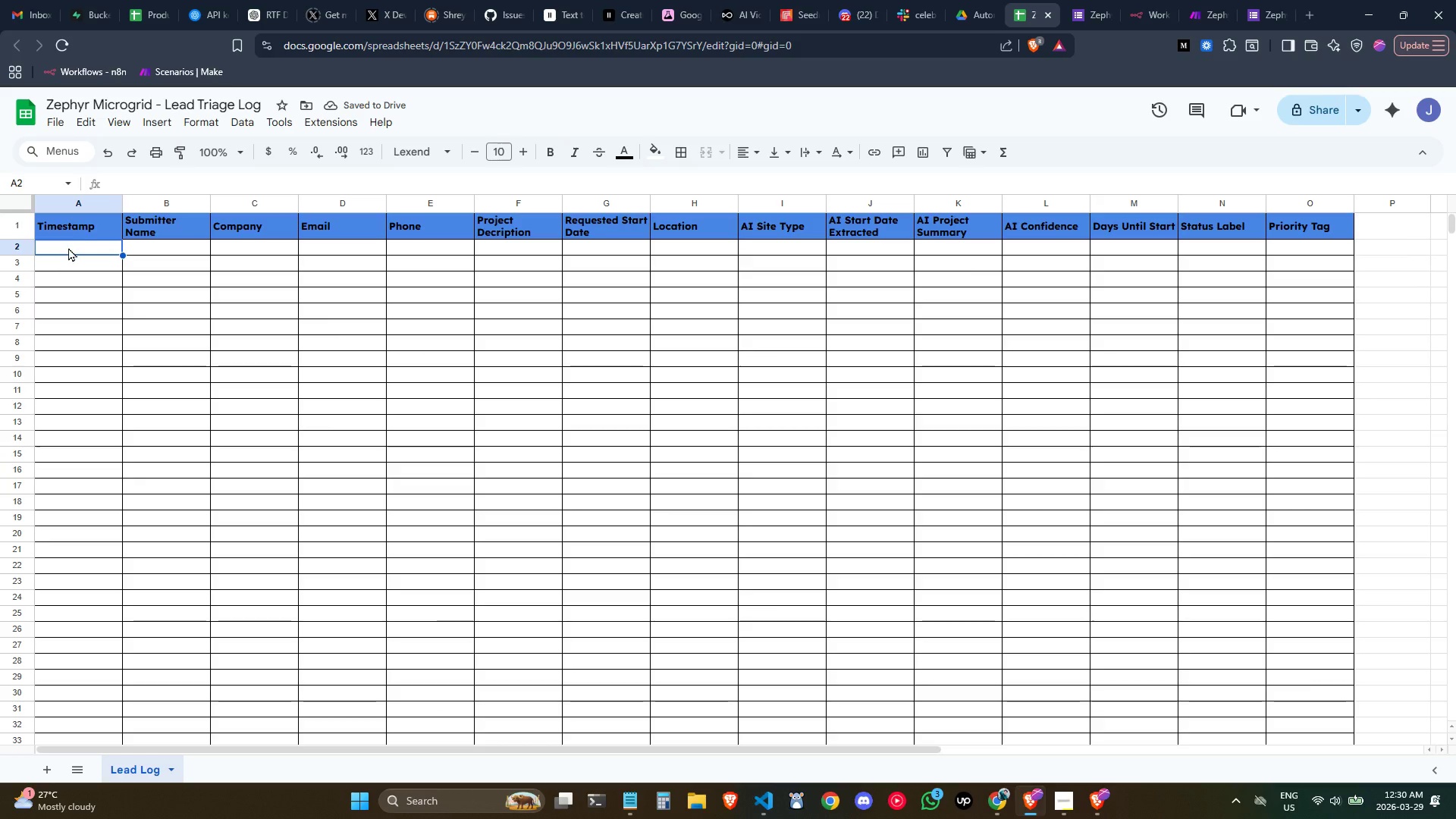 
key(Q)
 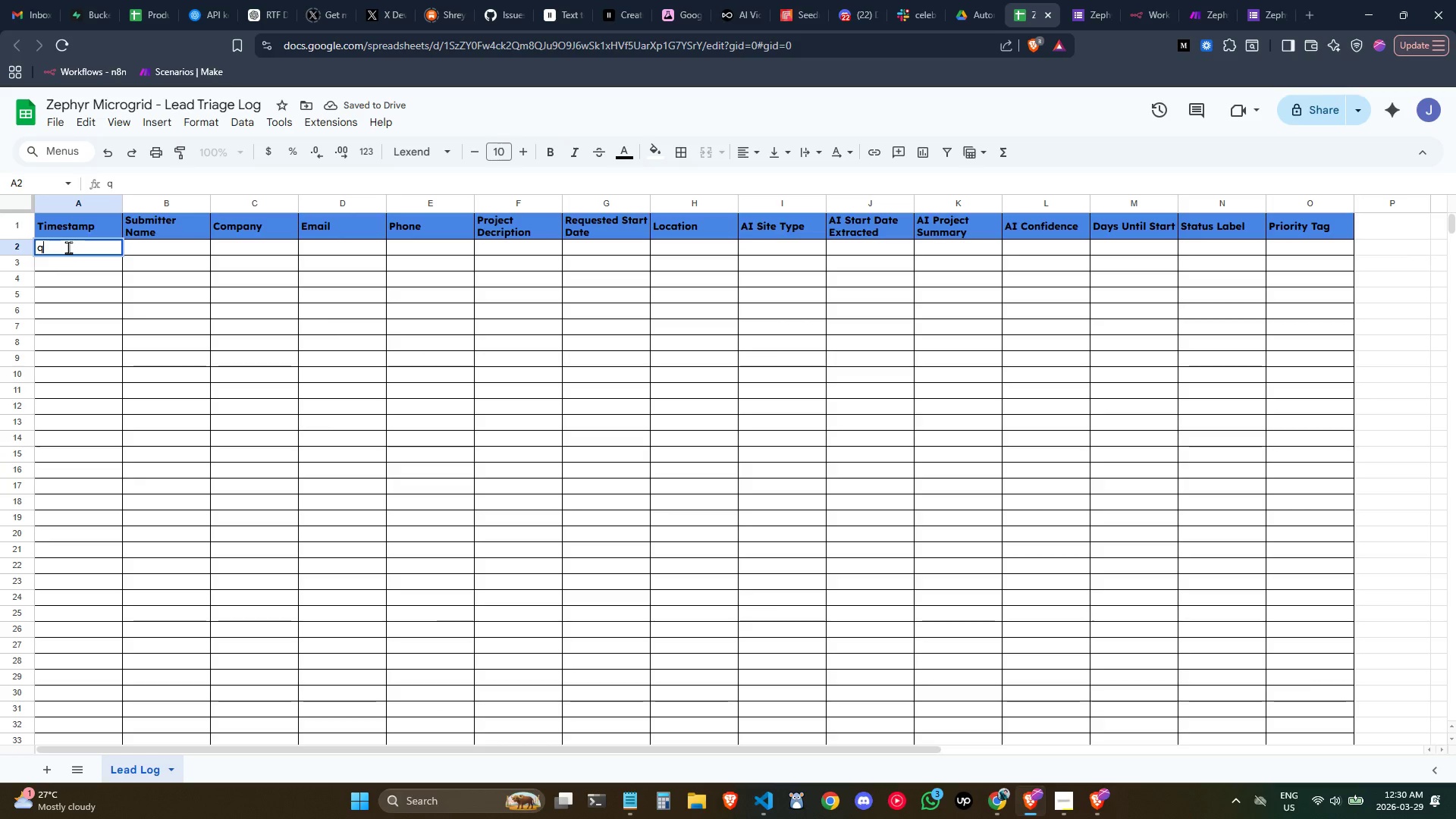 
key(Tab)
 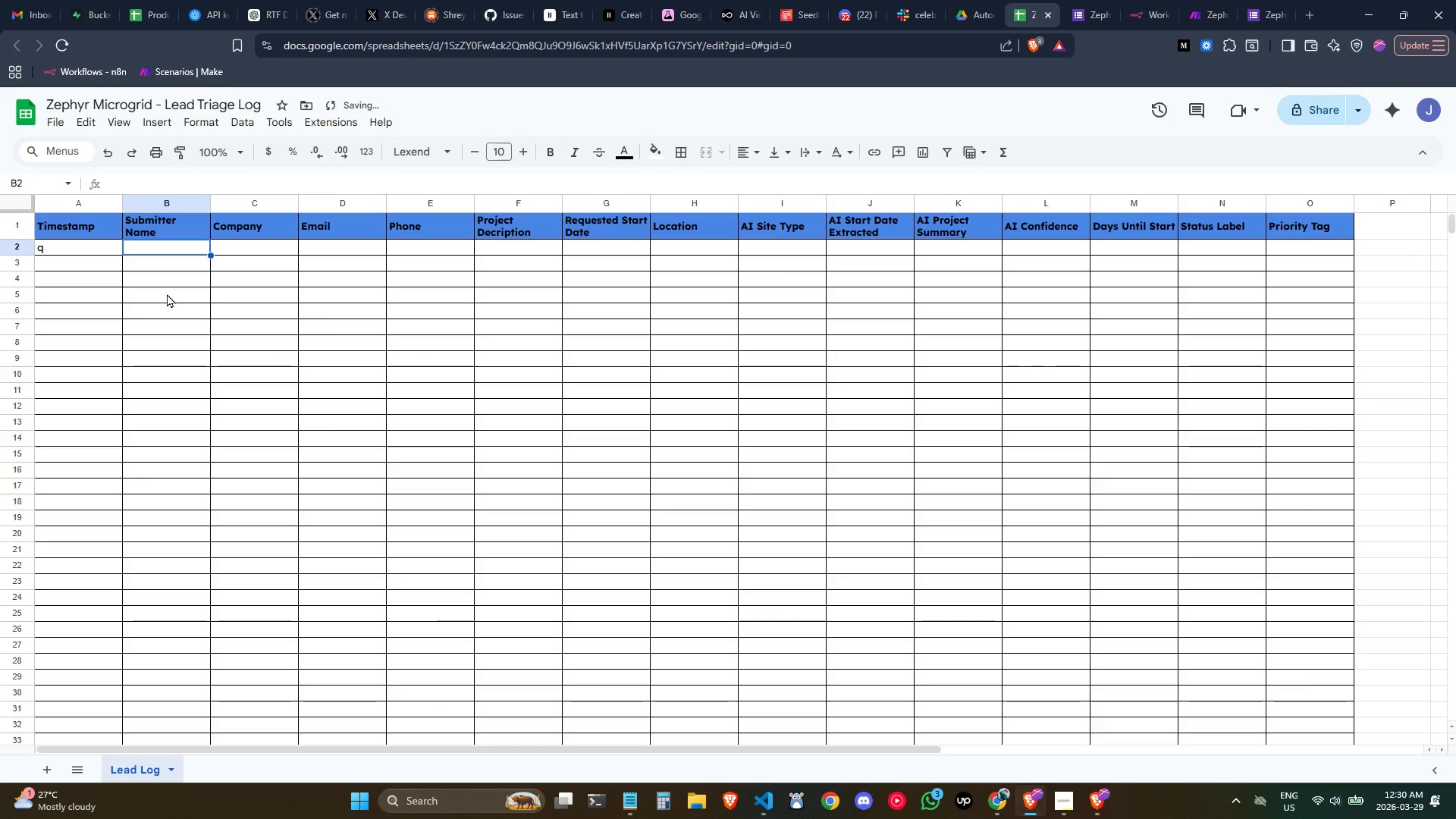 
key(Control+Z)
 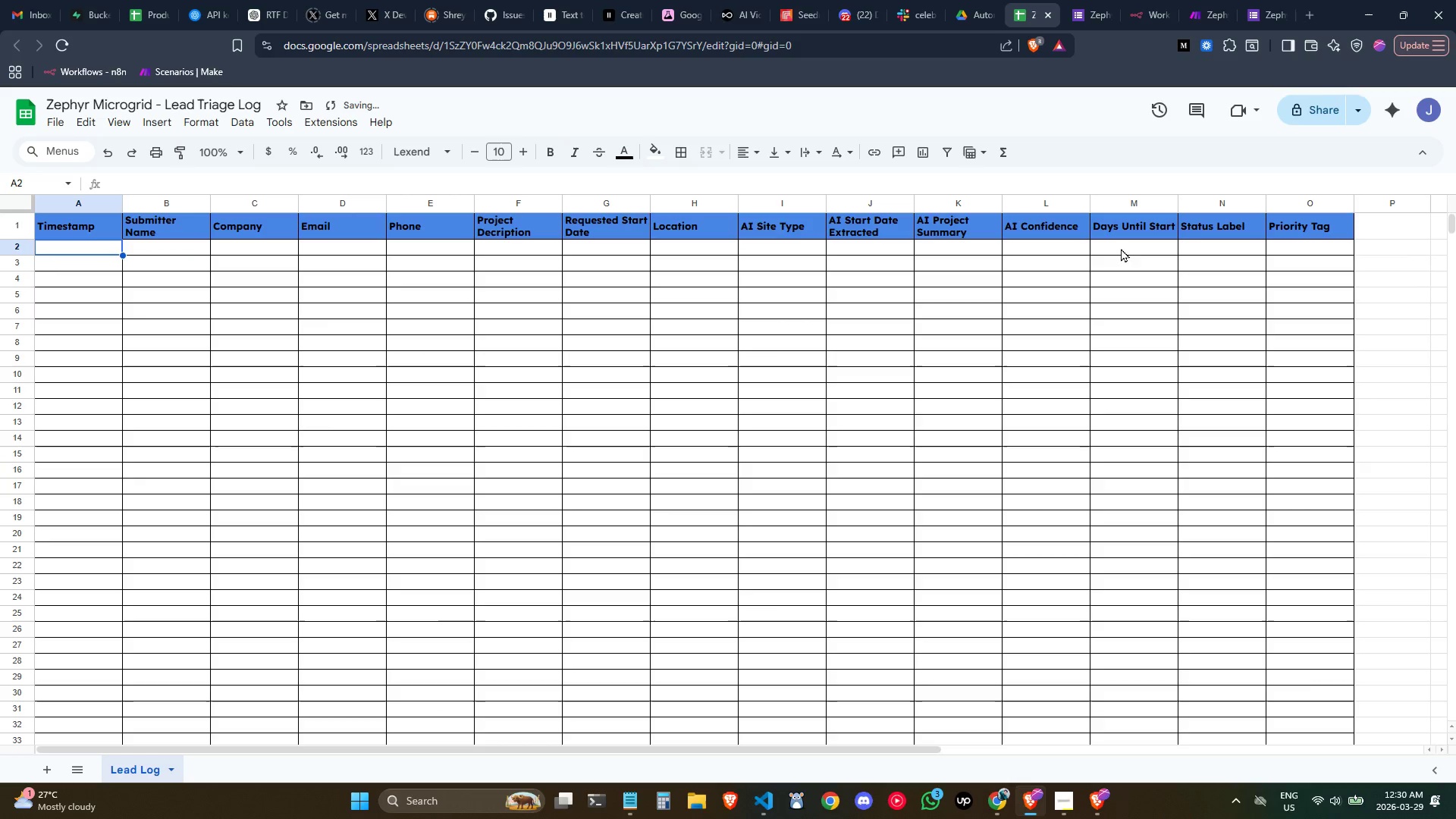 
left_click([1143, 243])
 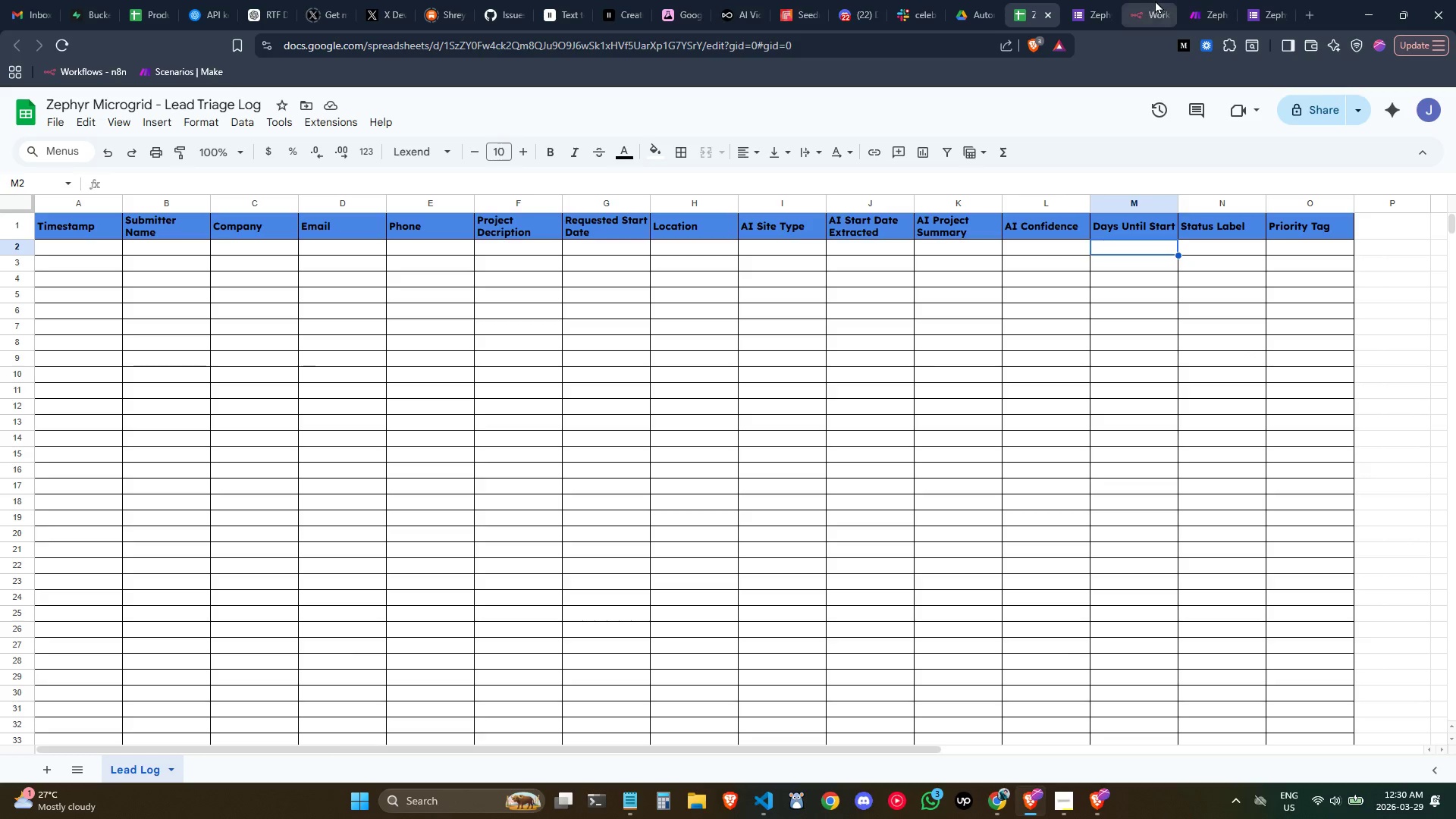 
wait(7.53)
 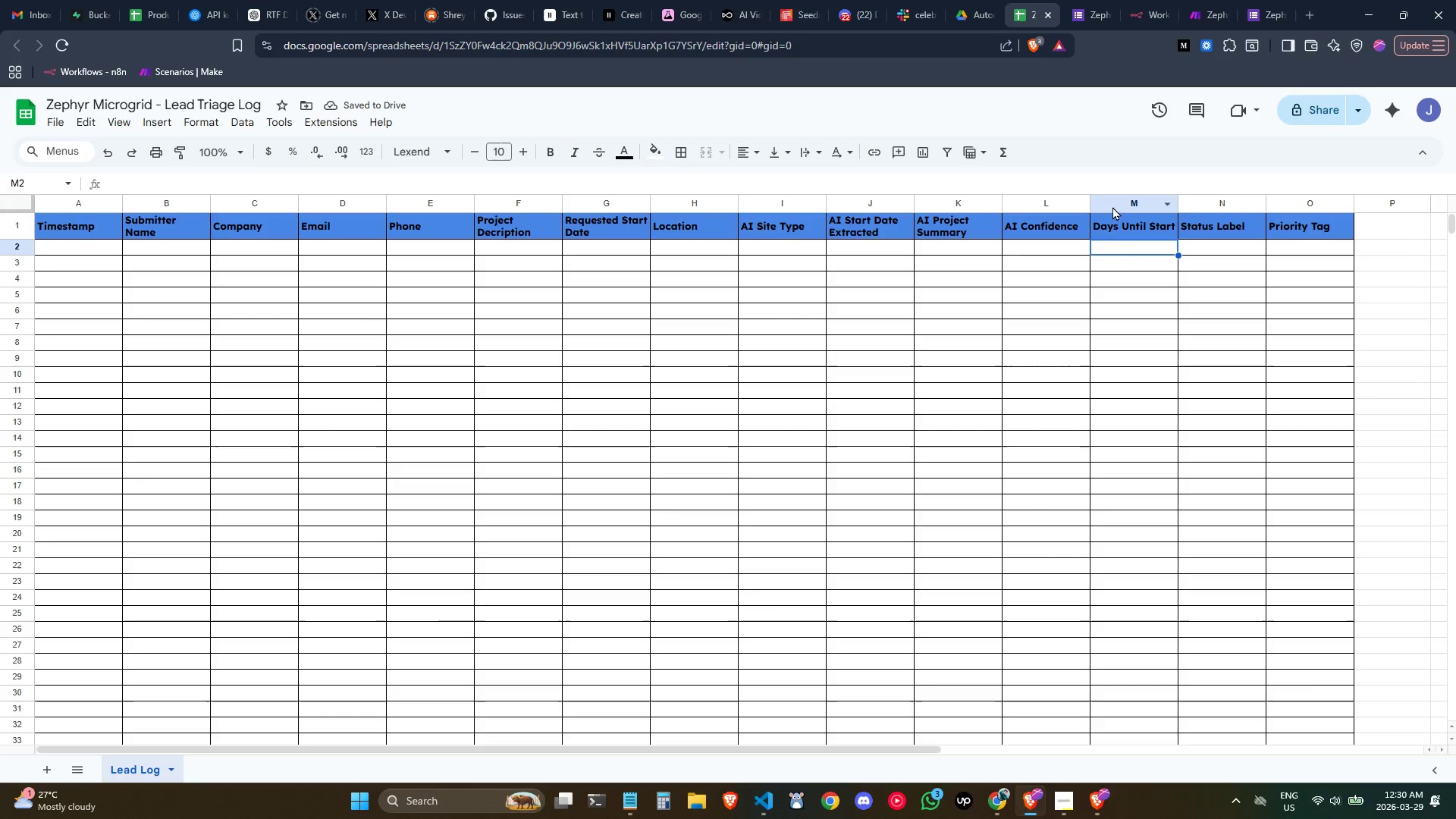 
left_click([1200, 0])
 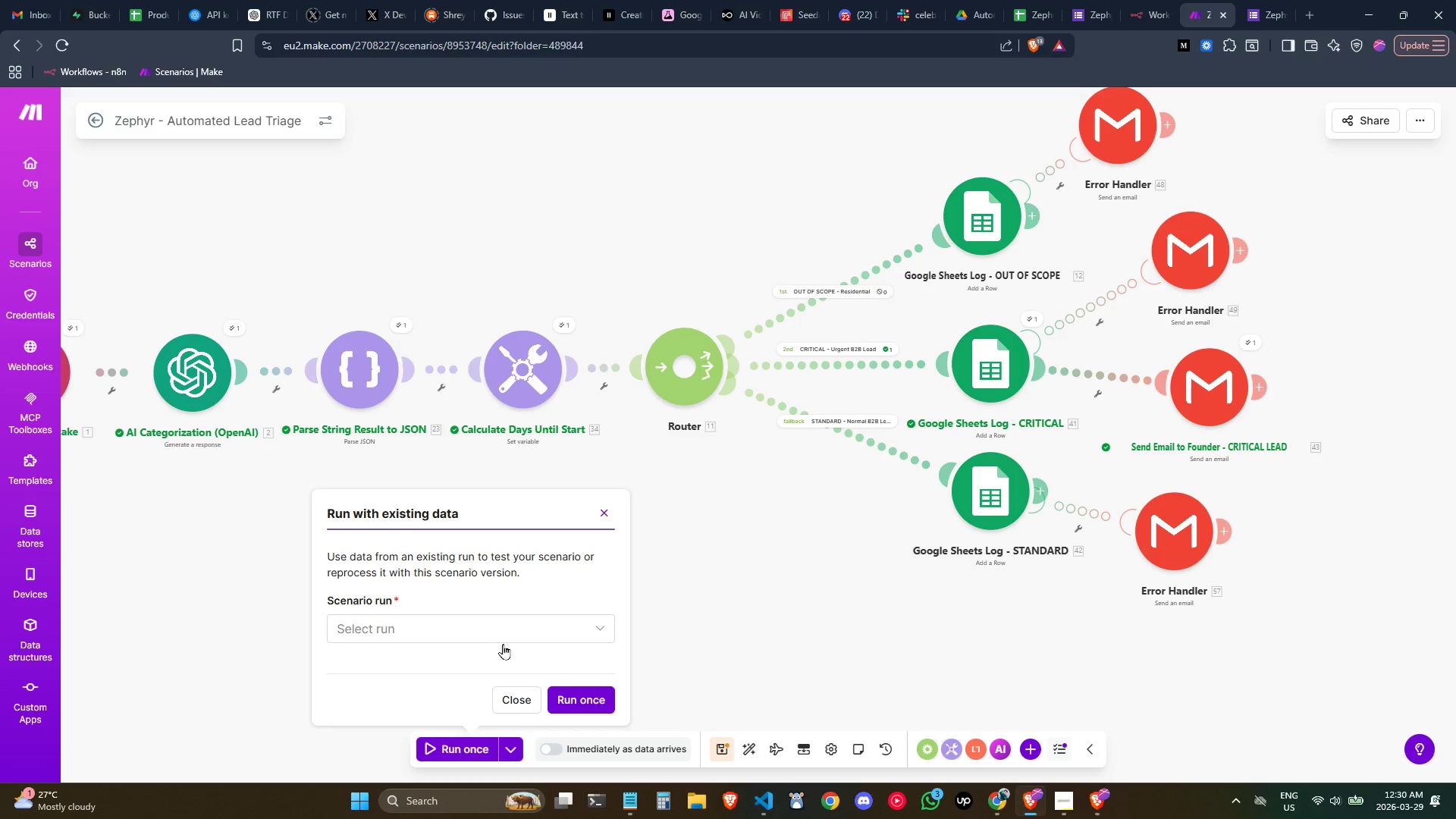 
left_click([524, 626])
 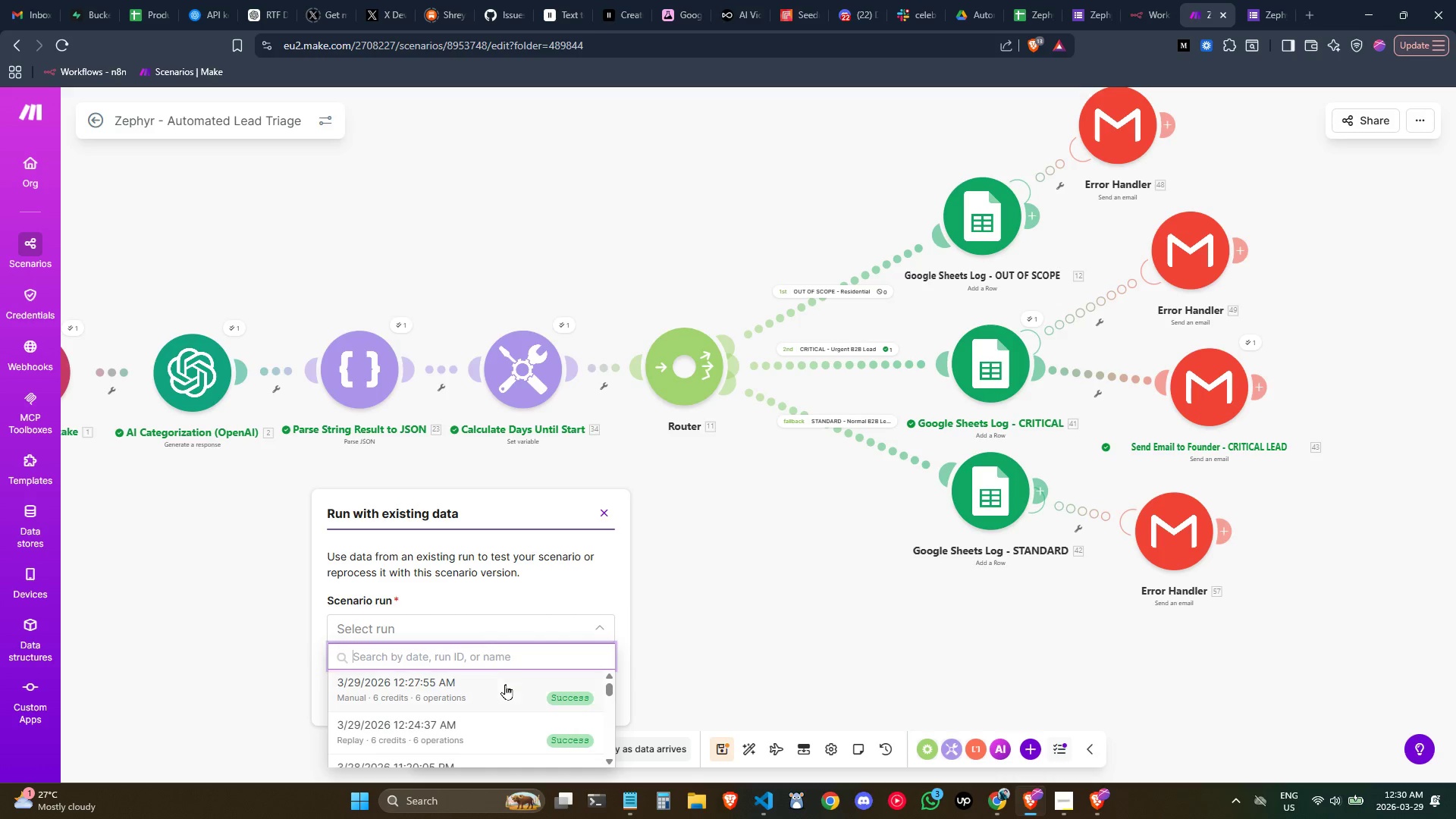 
left_click([505, 685])
 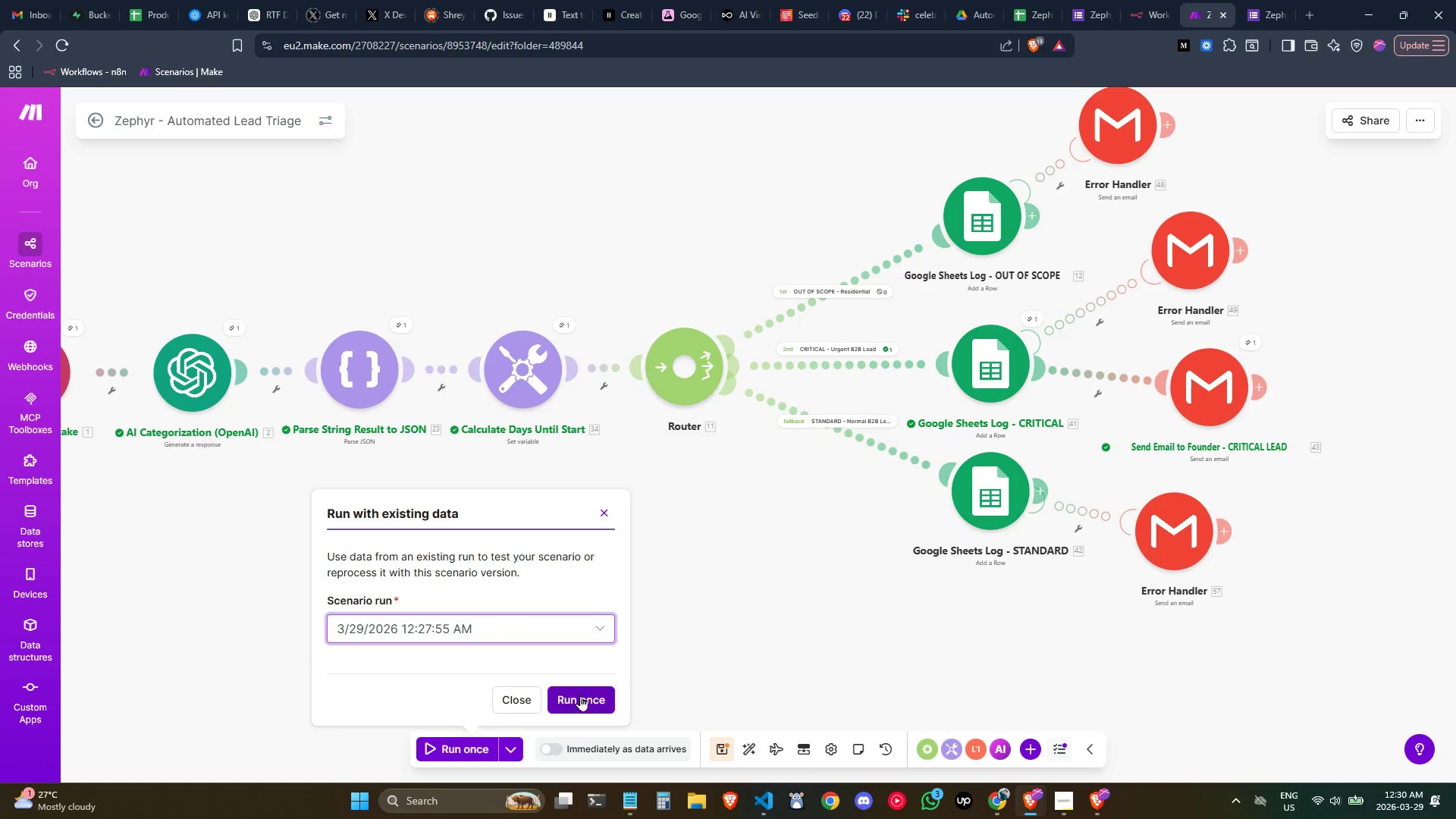 
left_click([580, 695])
 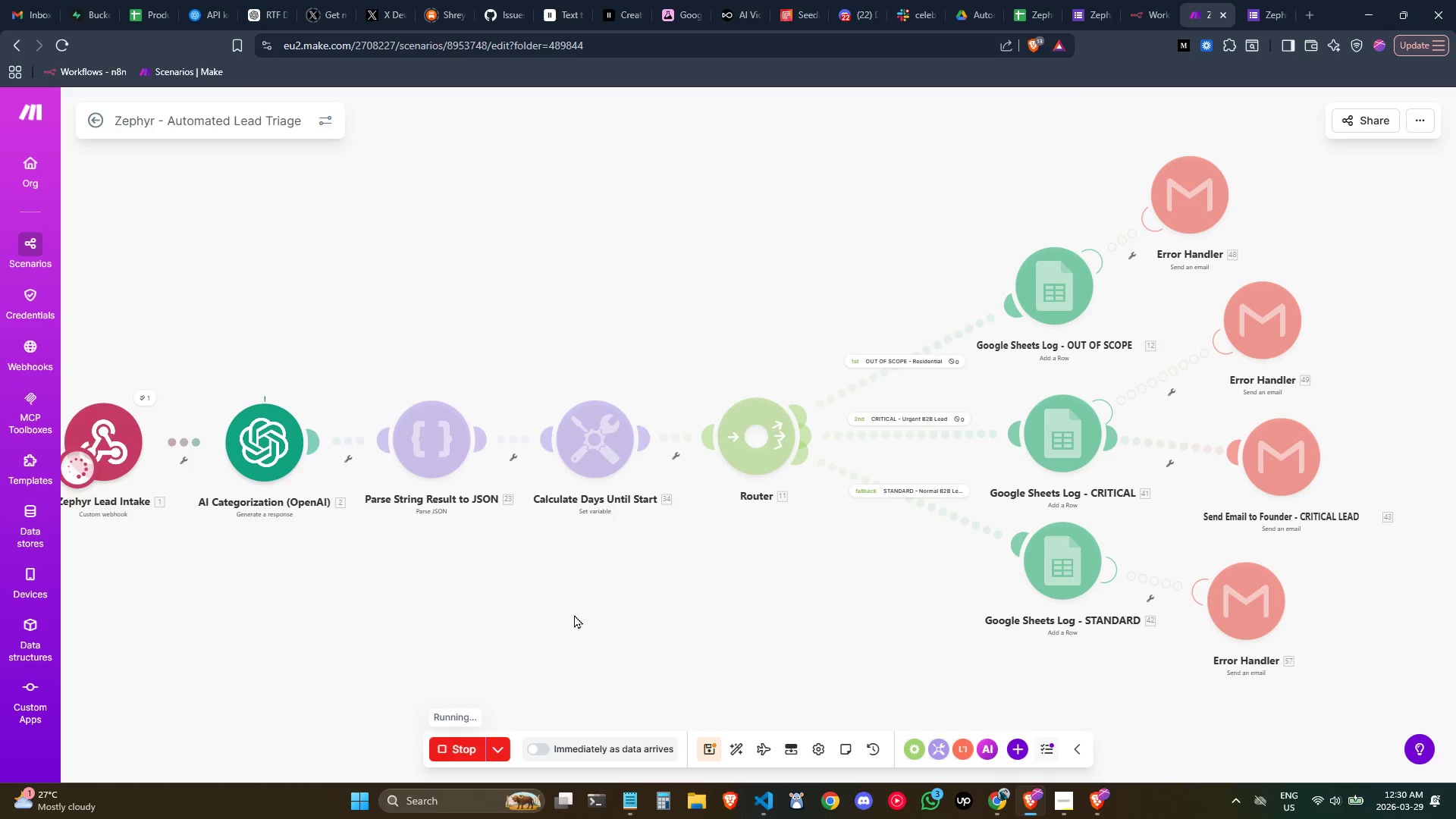 
left_click([20, 0])
 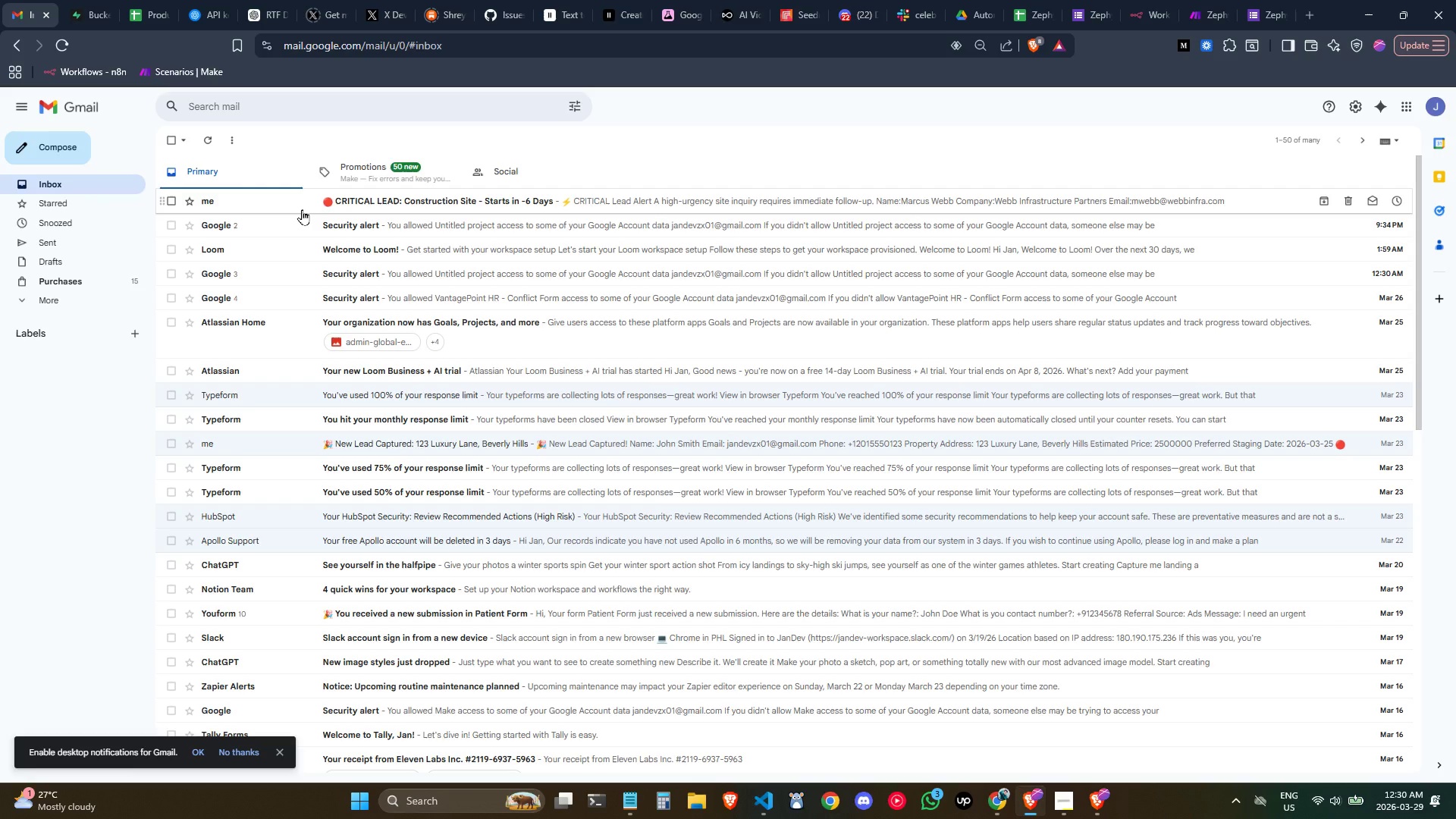 
left_click([298, 209])
 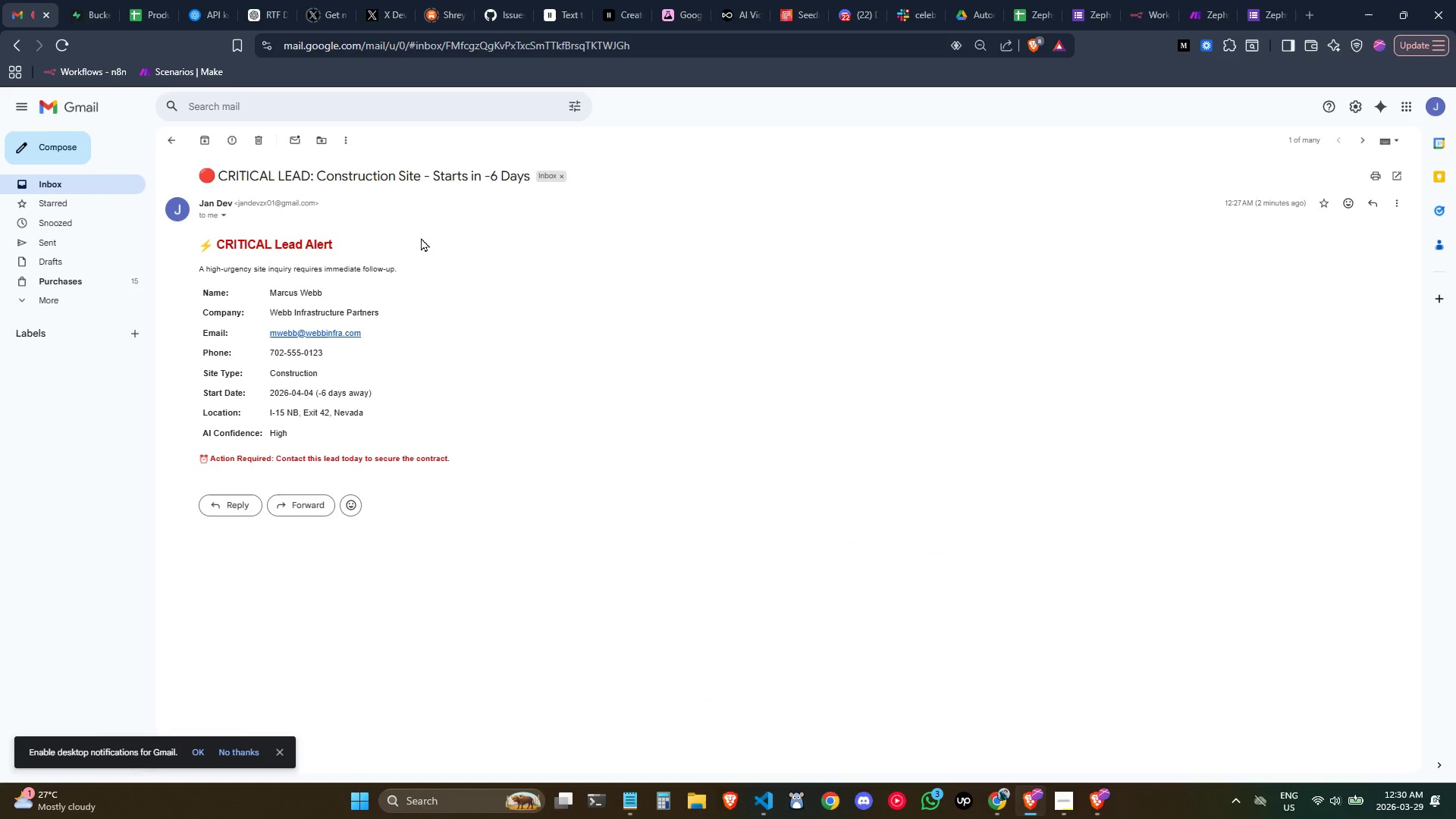 
wait(5.51)
 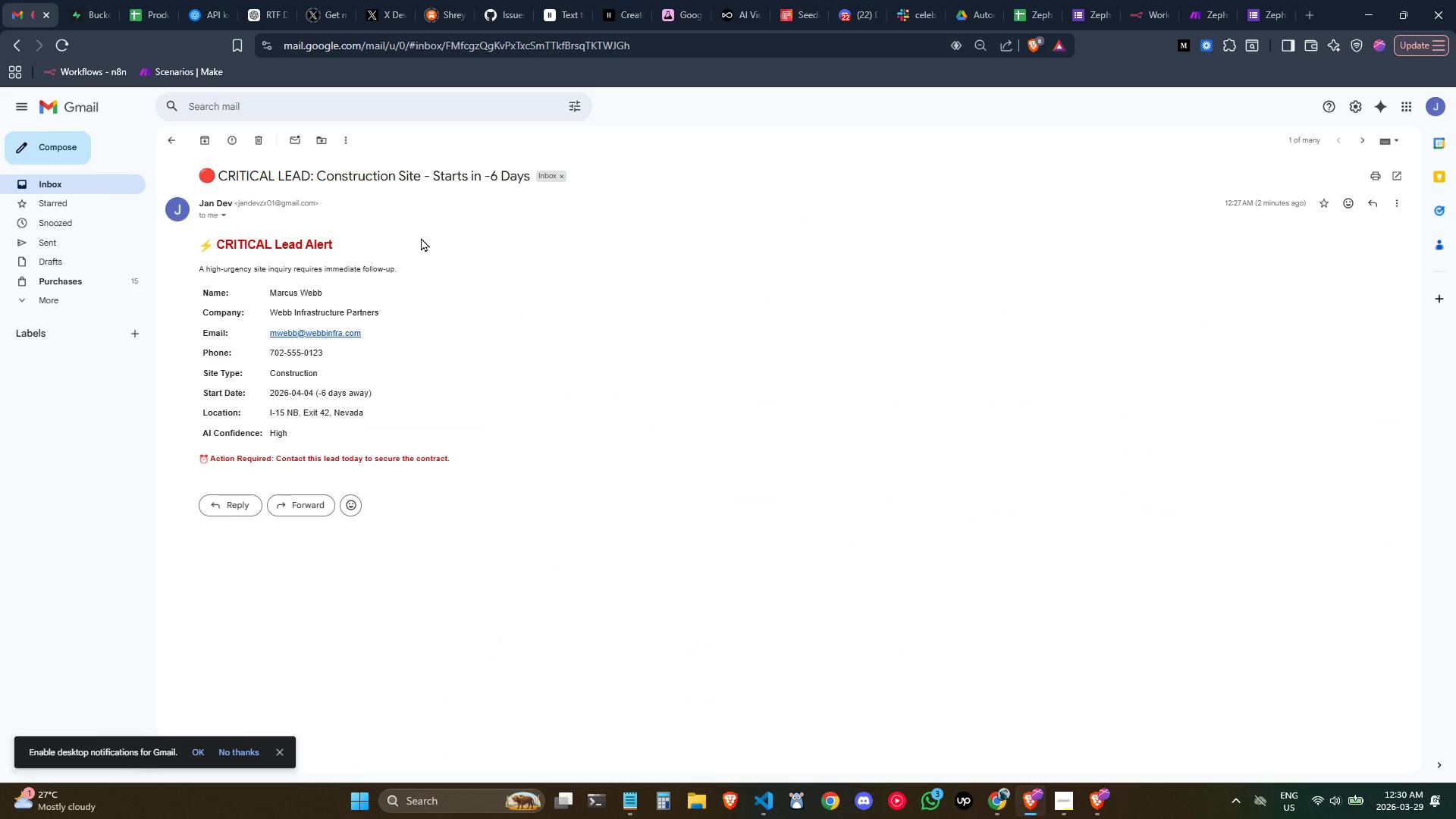 
mouse_move([1205, 4])
 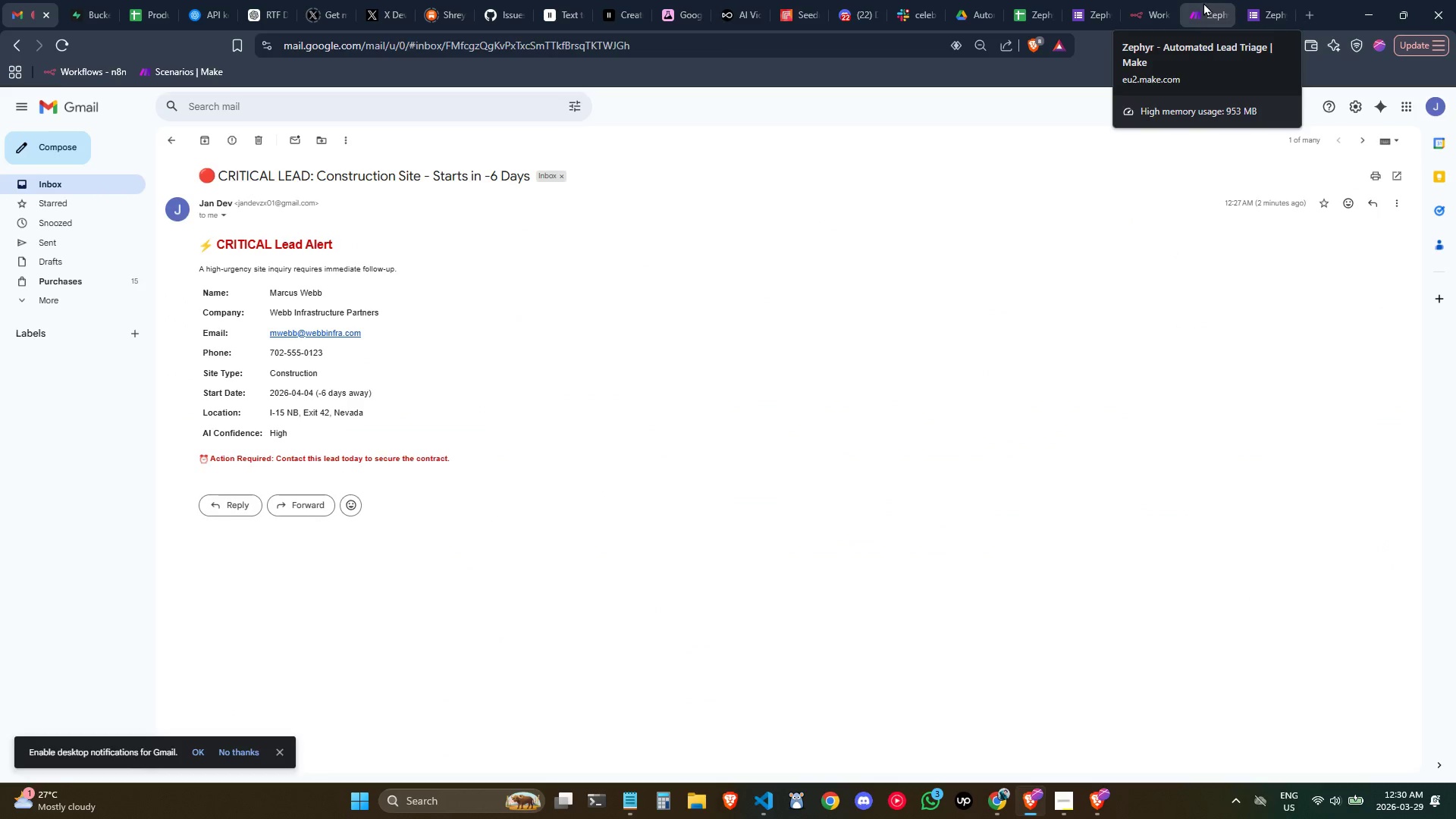 
left_click([1203, 2])
 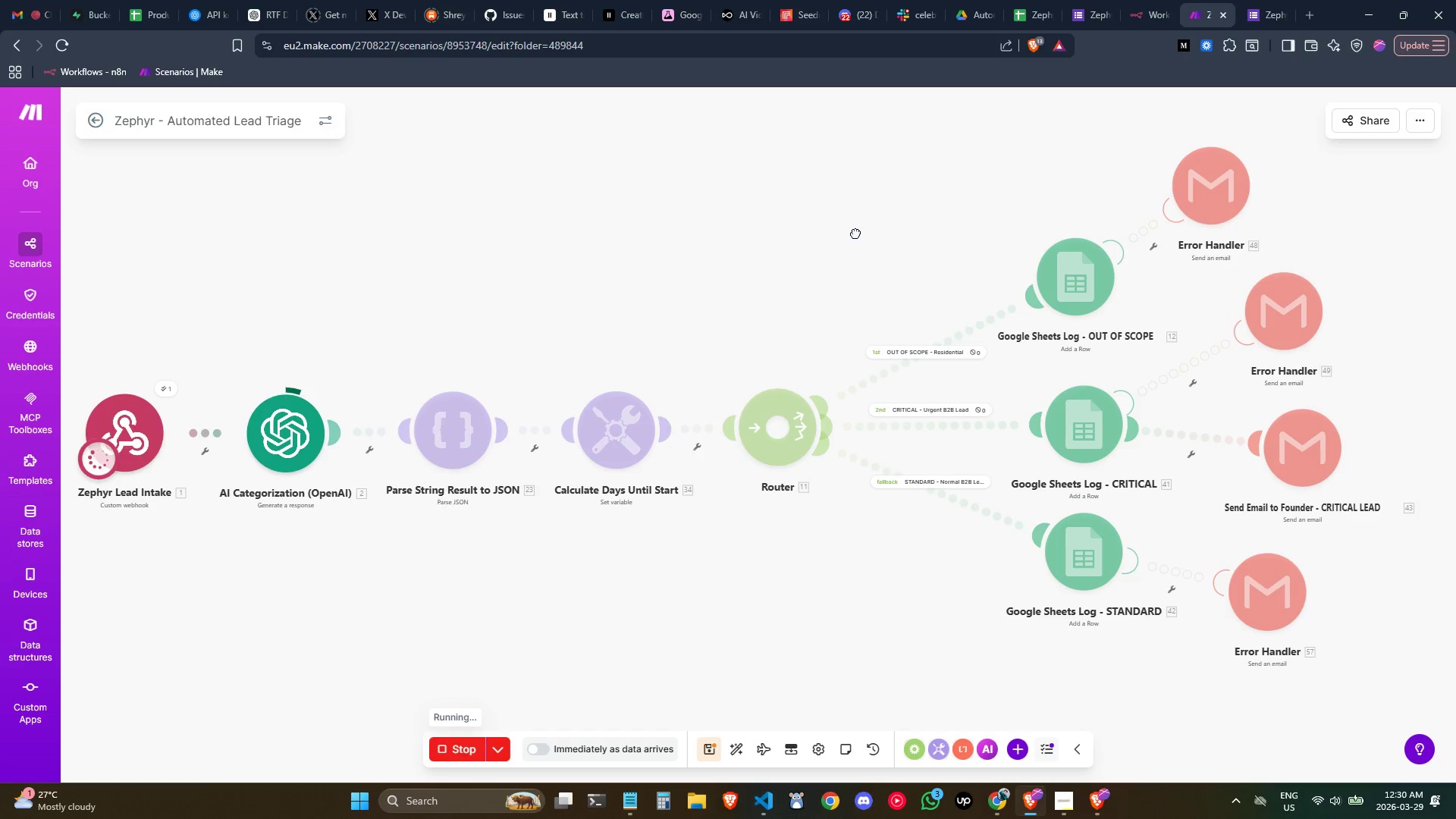 
wait(10.64)
 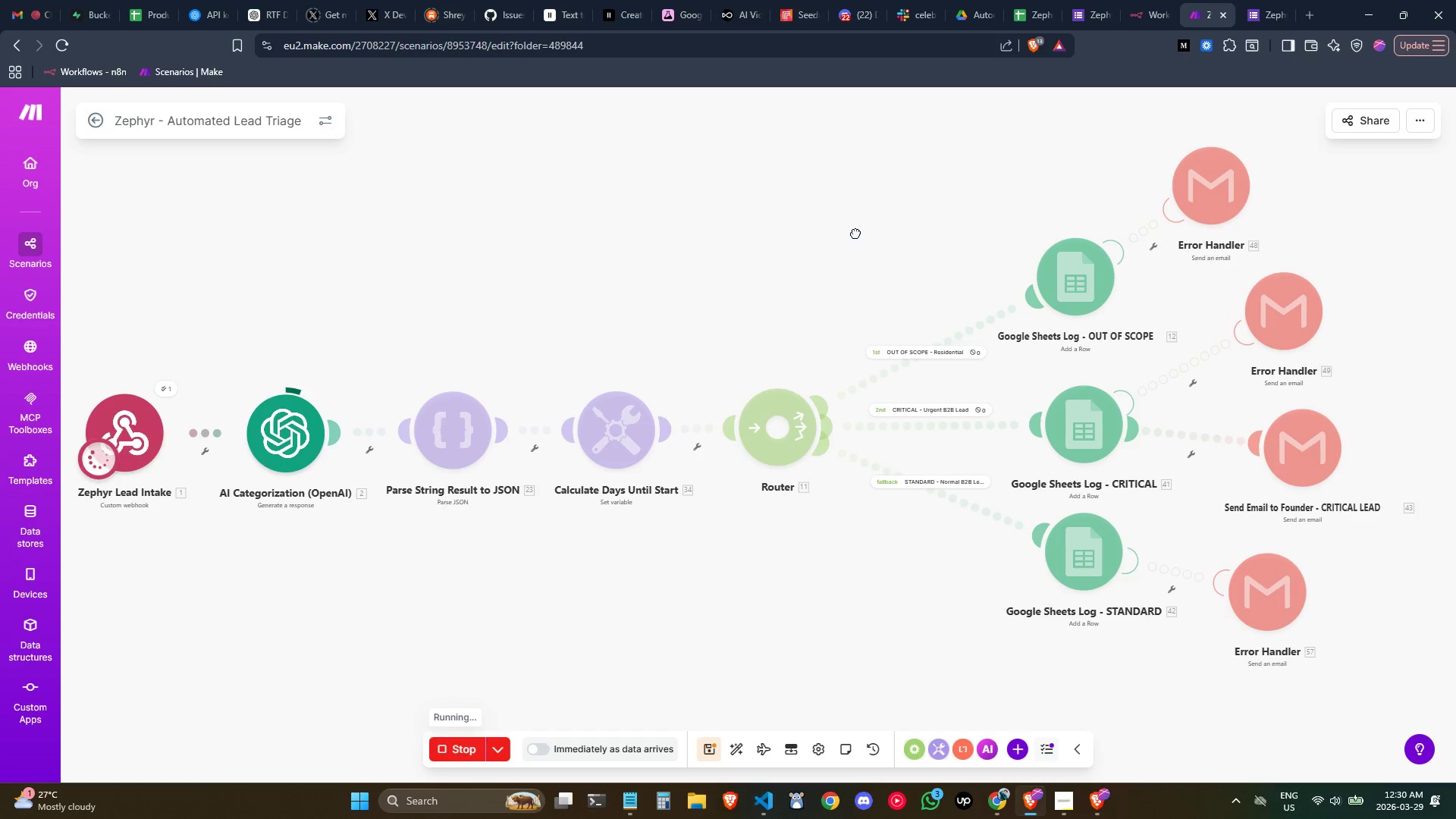 
left_click([1134, 7])
 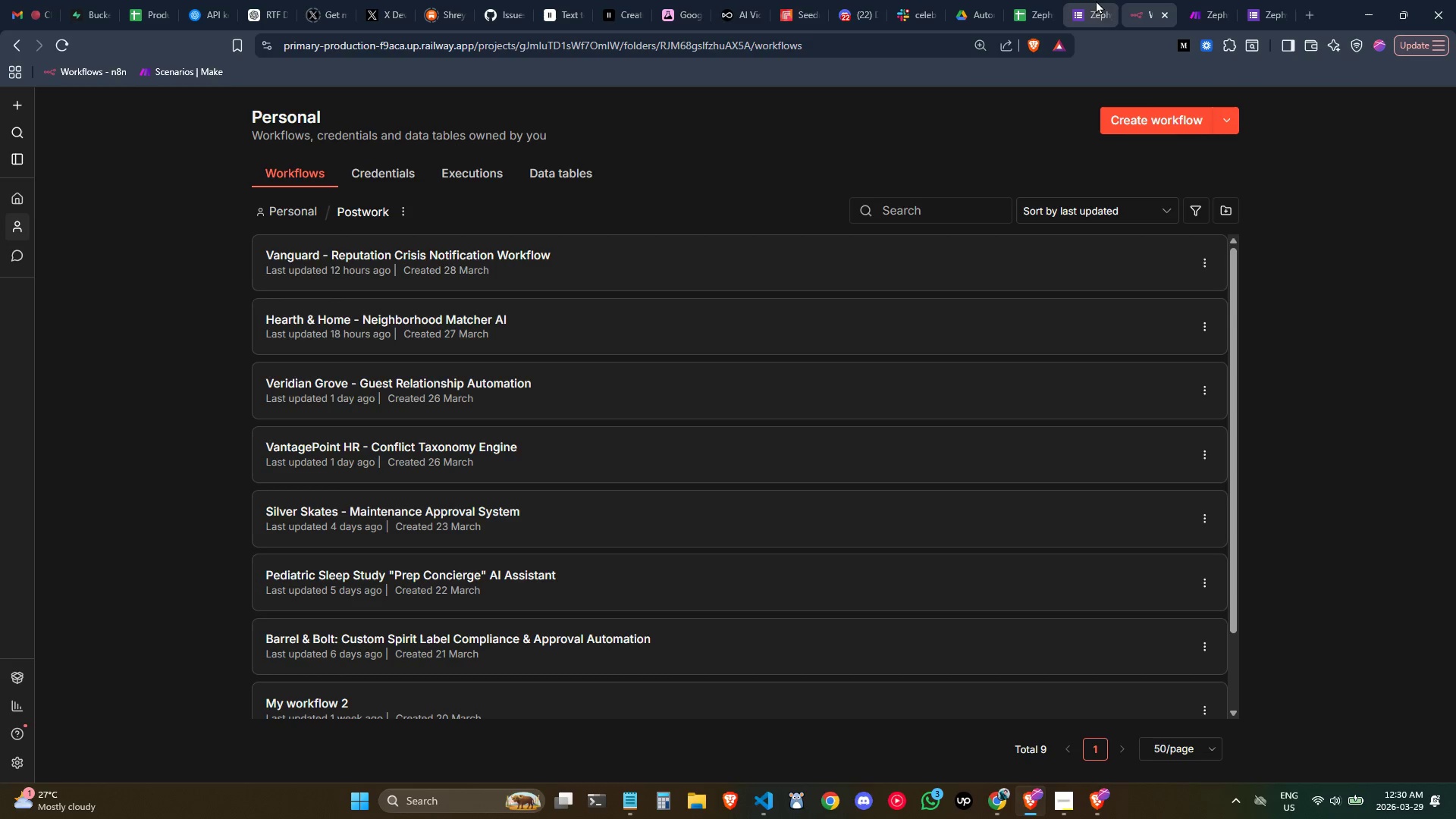 
left_click([1090, 0])
 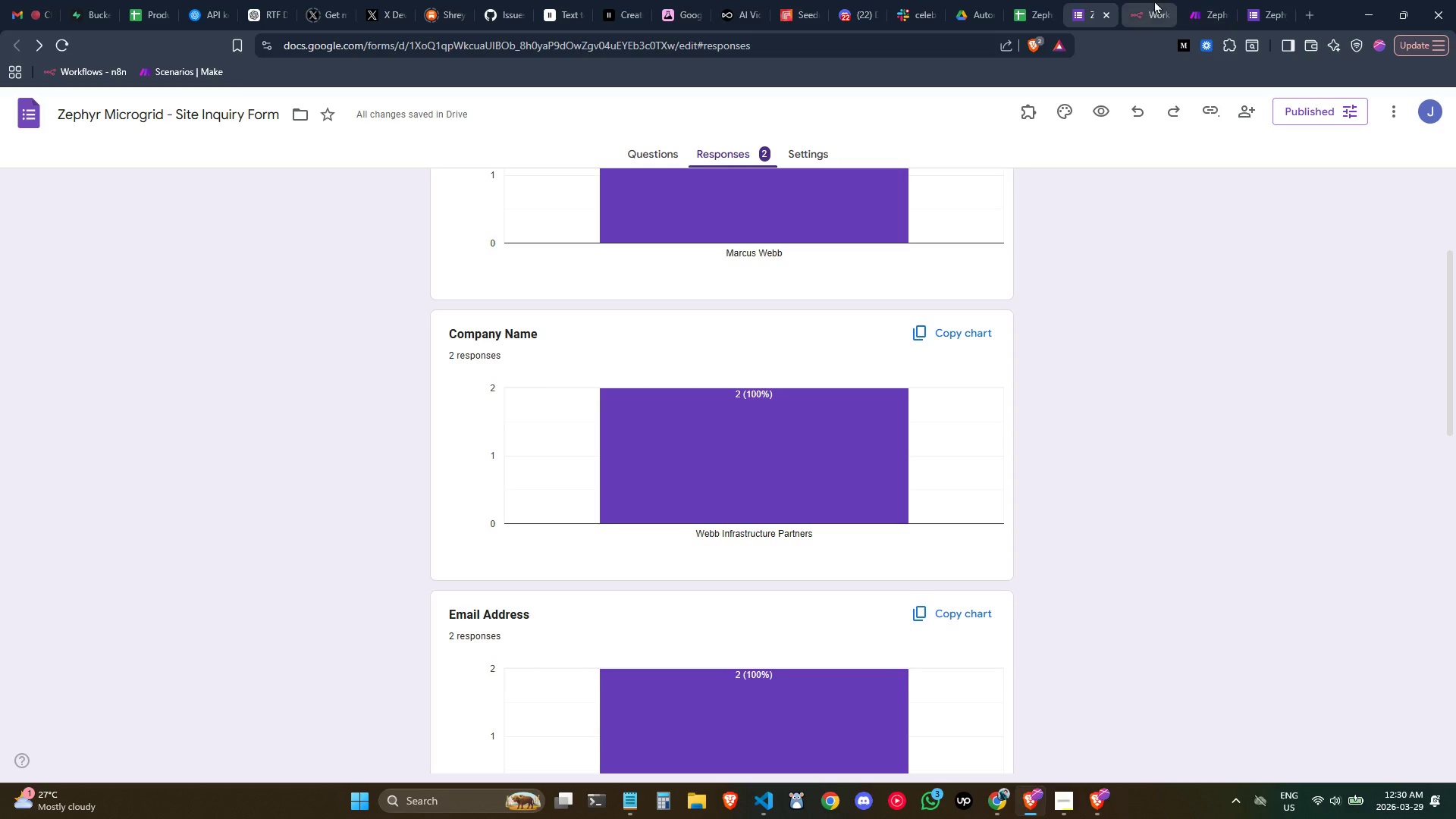 
left_click([1033, 0])
 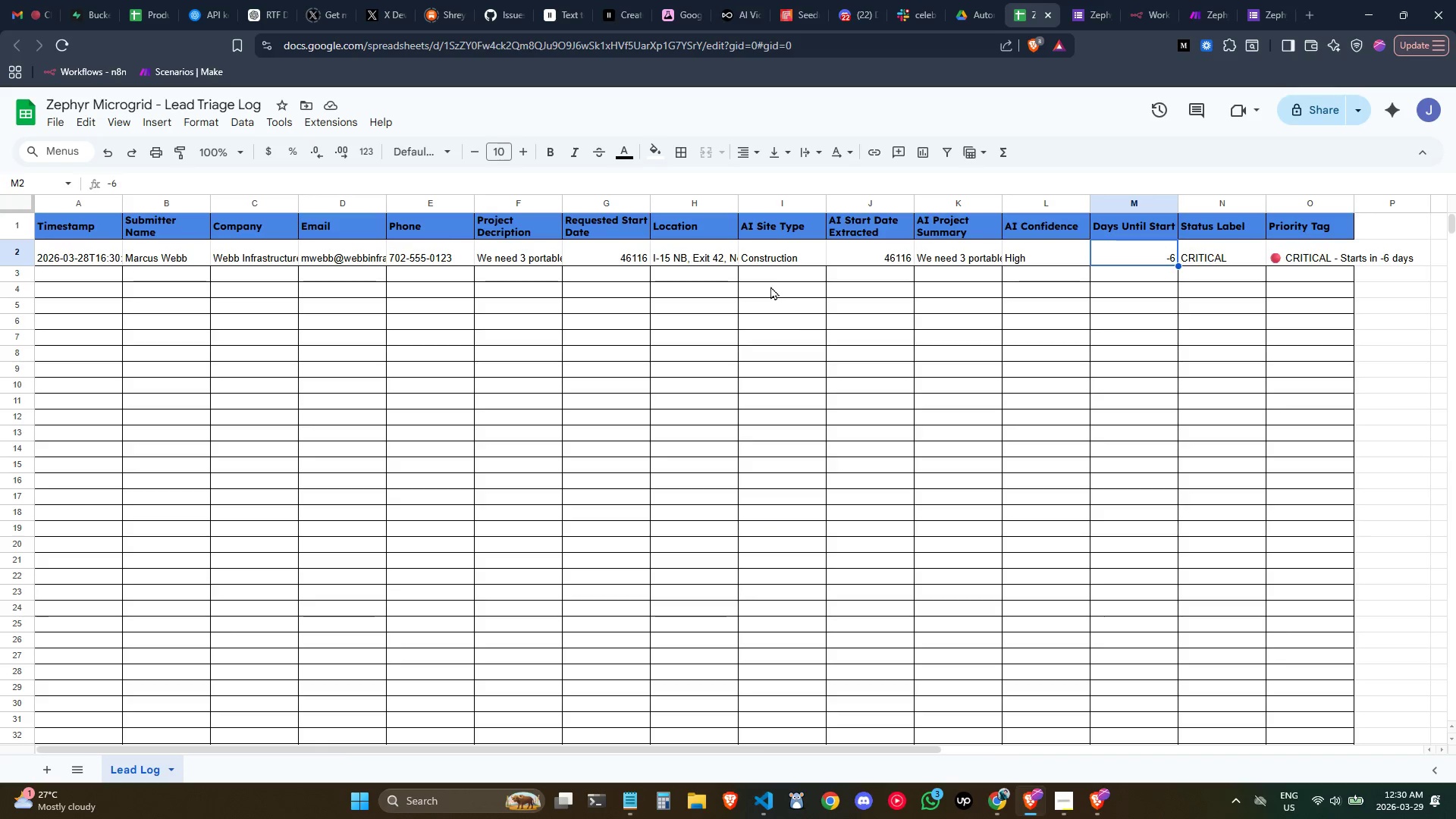 
left_click([937, 328])
 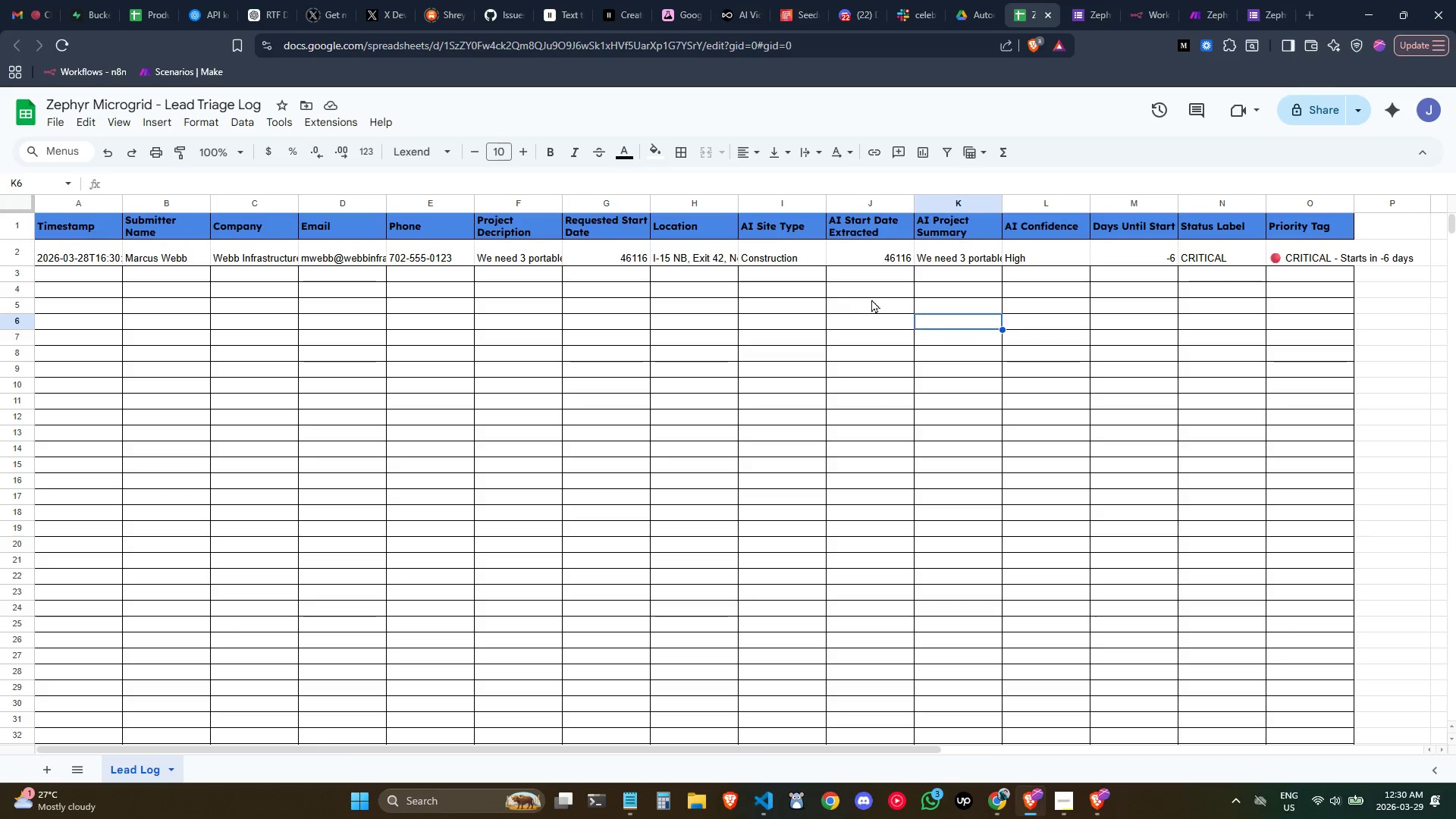 
left_click([1197, 252])
 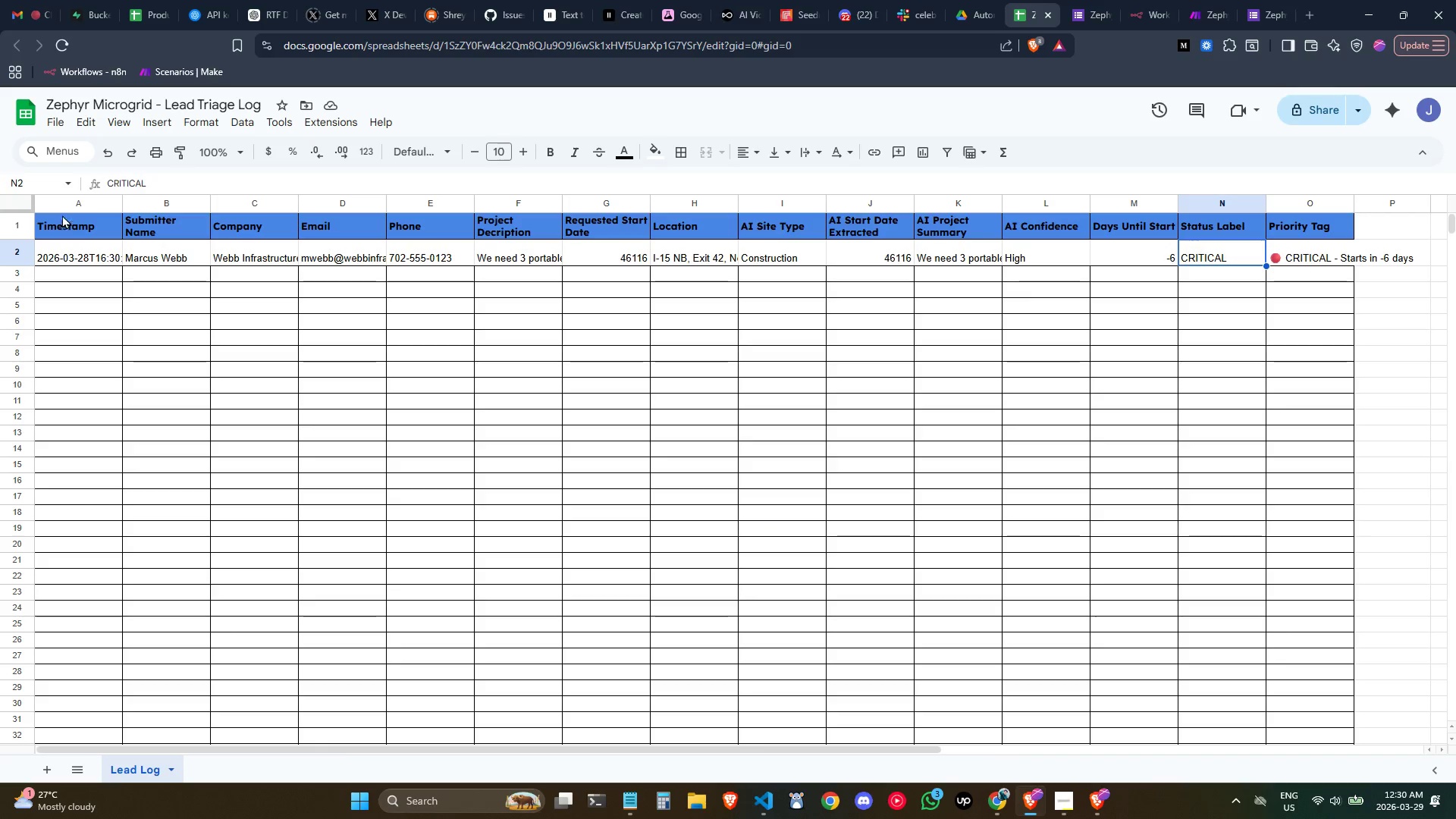 
left_click_drag(start_coordinate=[61, 208], to_coordinate=[1242, 215])
 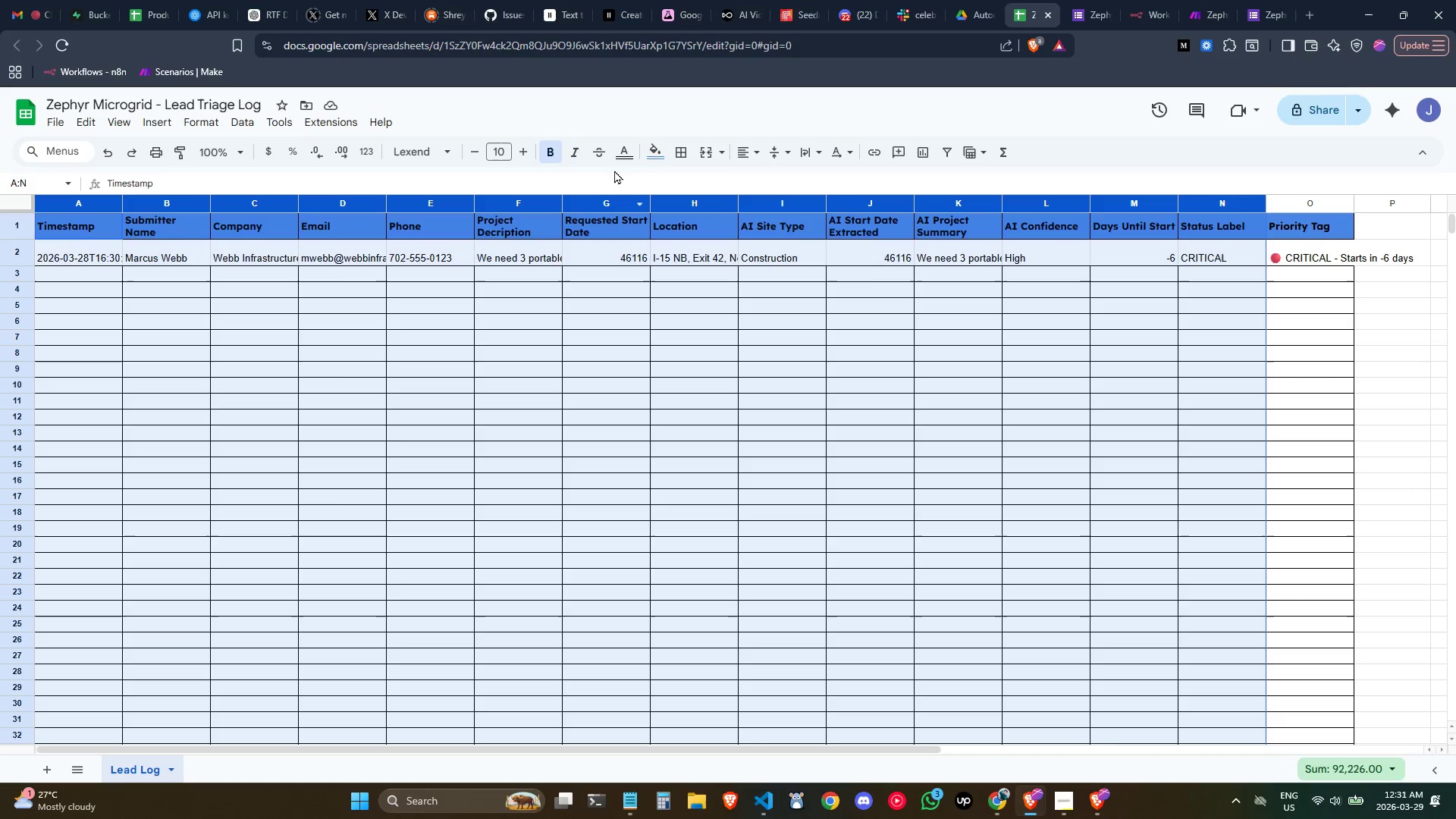 
left_click([683, 155])
 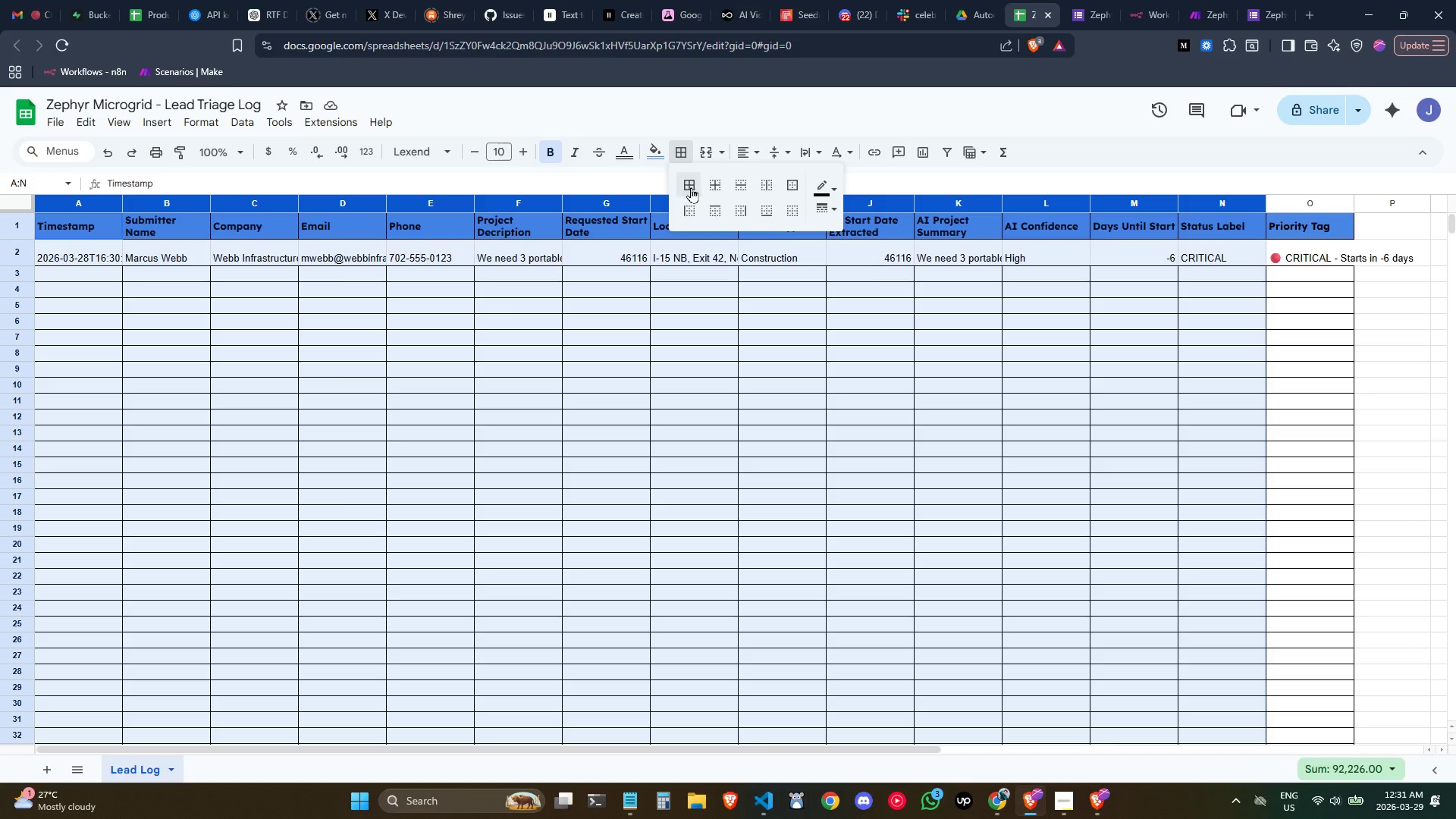 
left_click([691, 187])
 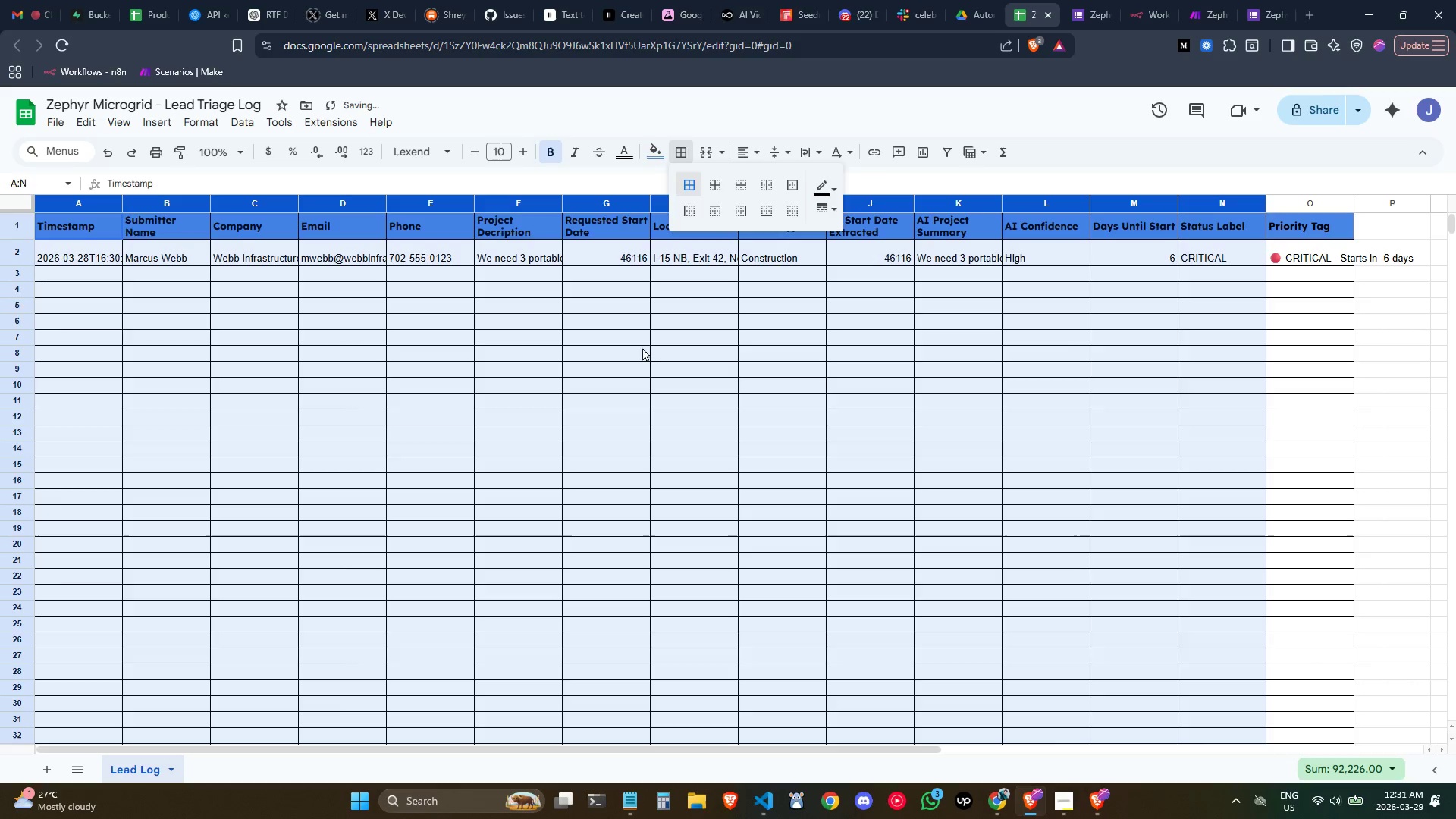 
left_click([640, 356])
 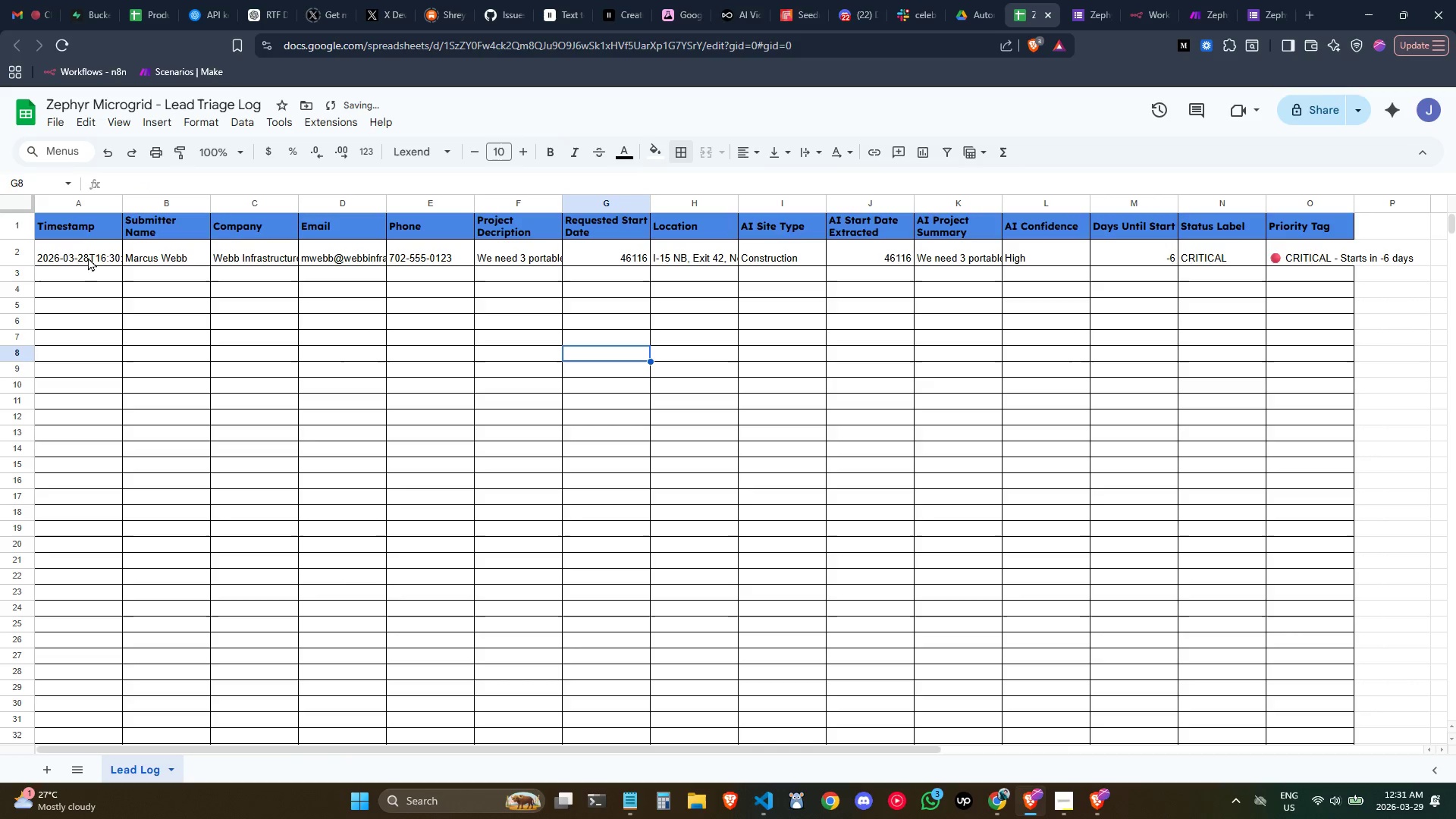 
left_click([75, 249])
 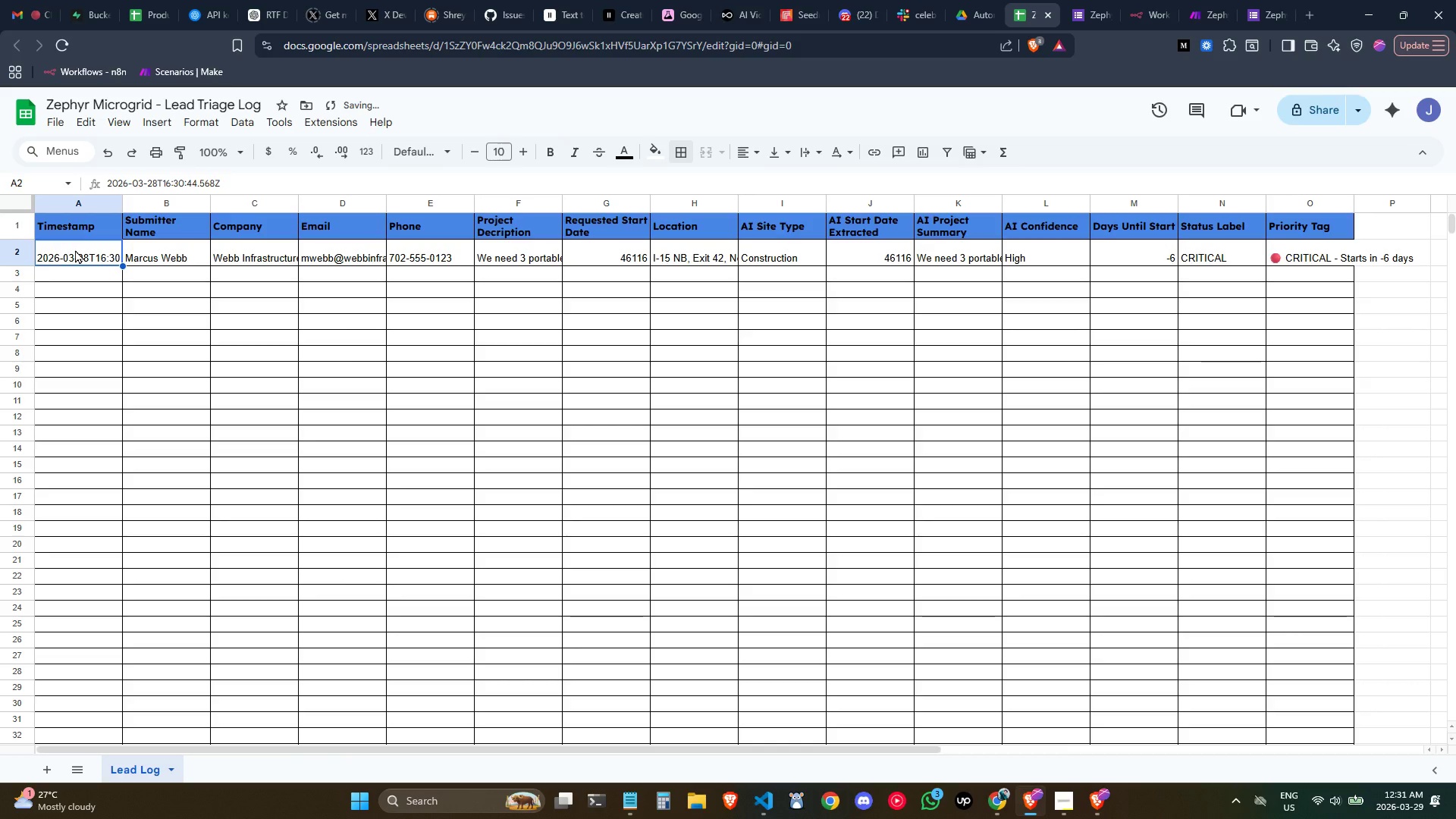 
key(Shift+ArrowRight)
 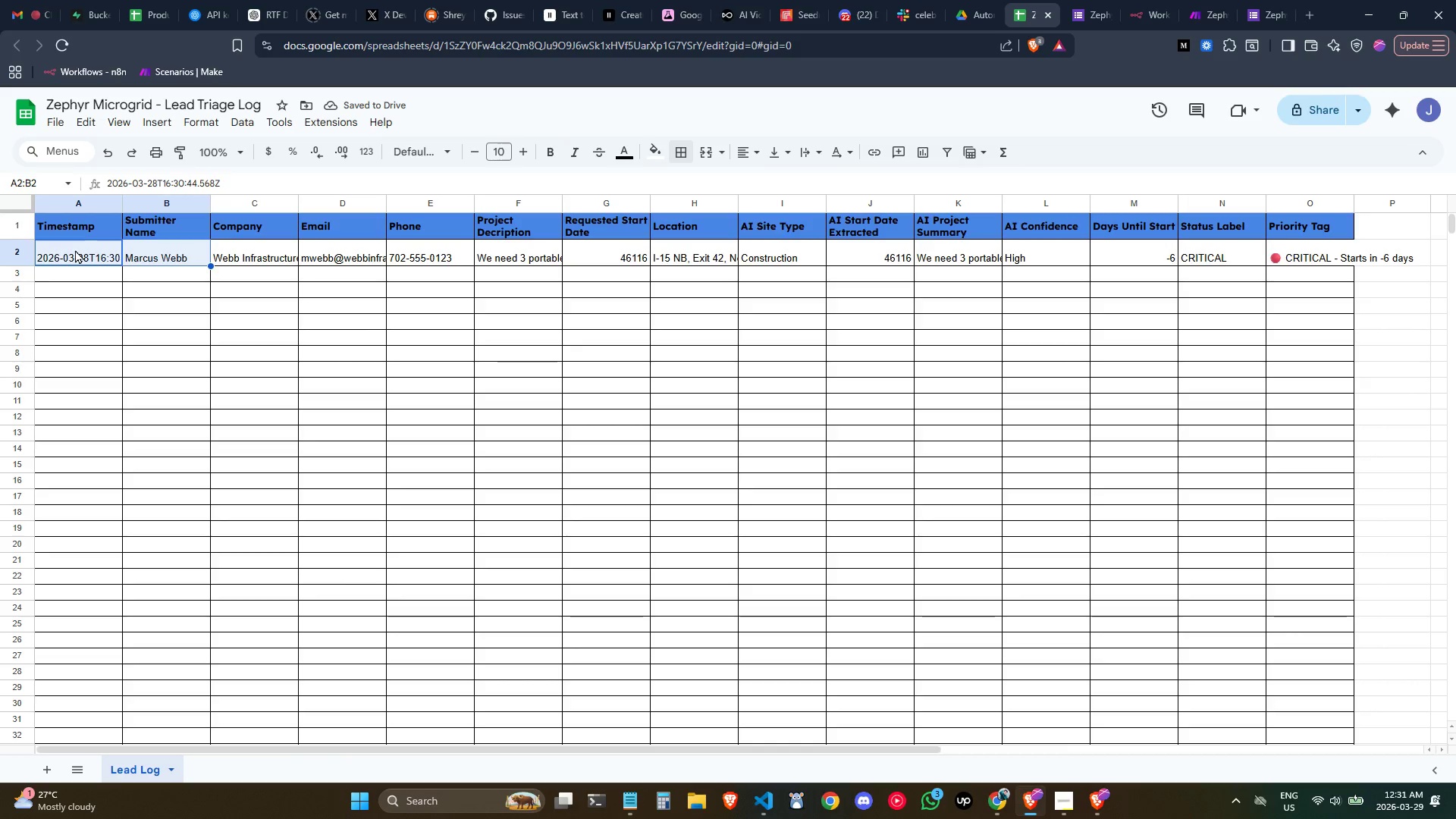 
key(Shift+ArrowRight)
 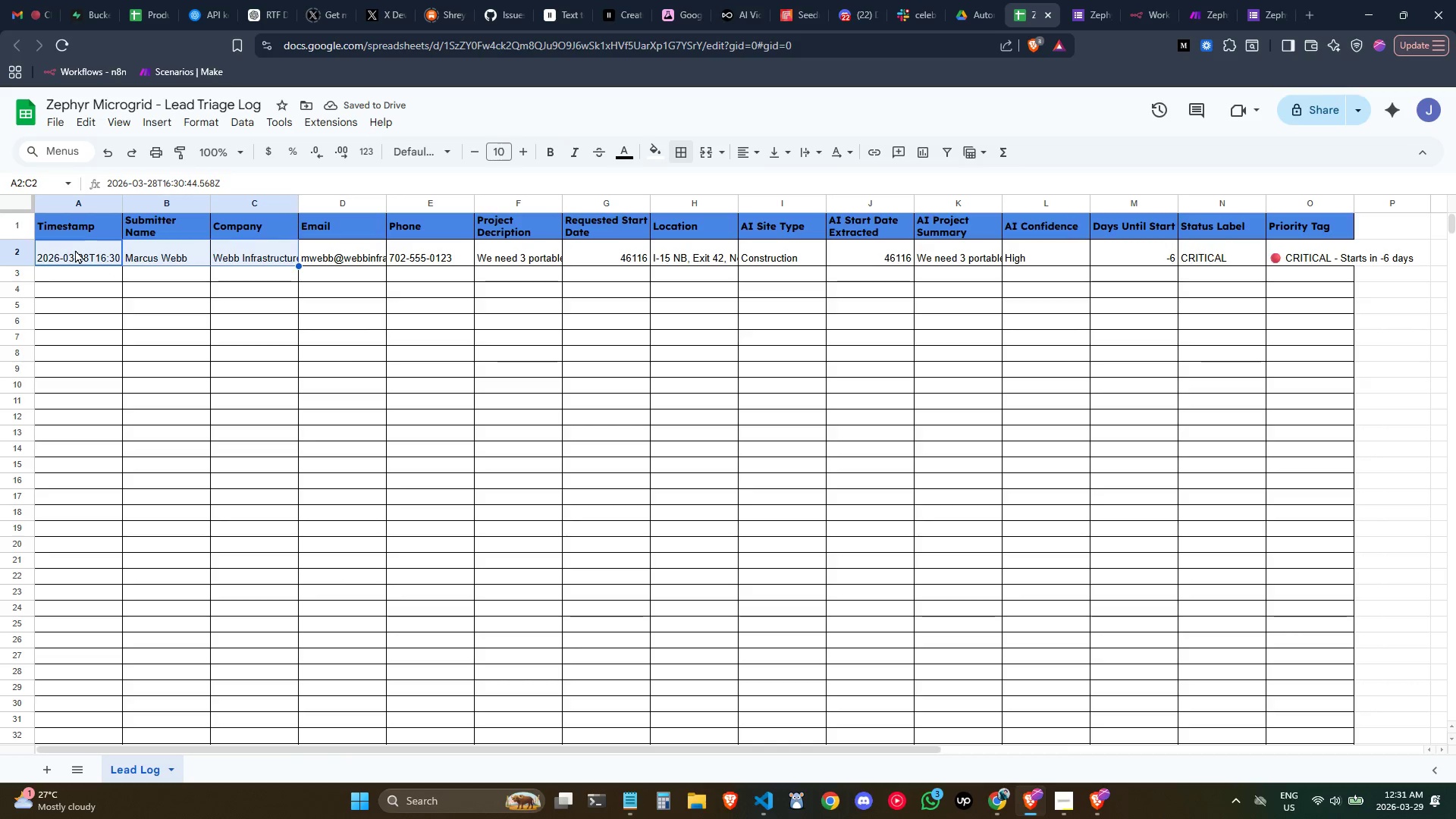 
key(Shift+ArrowRight)
 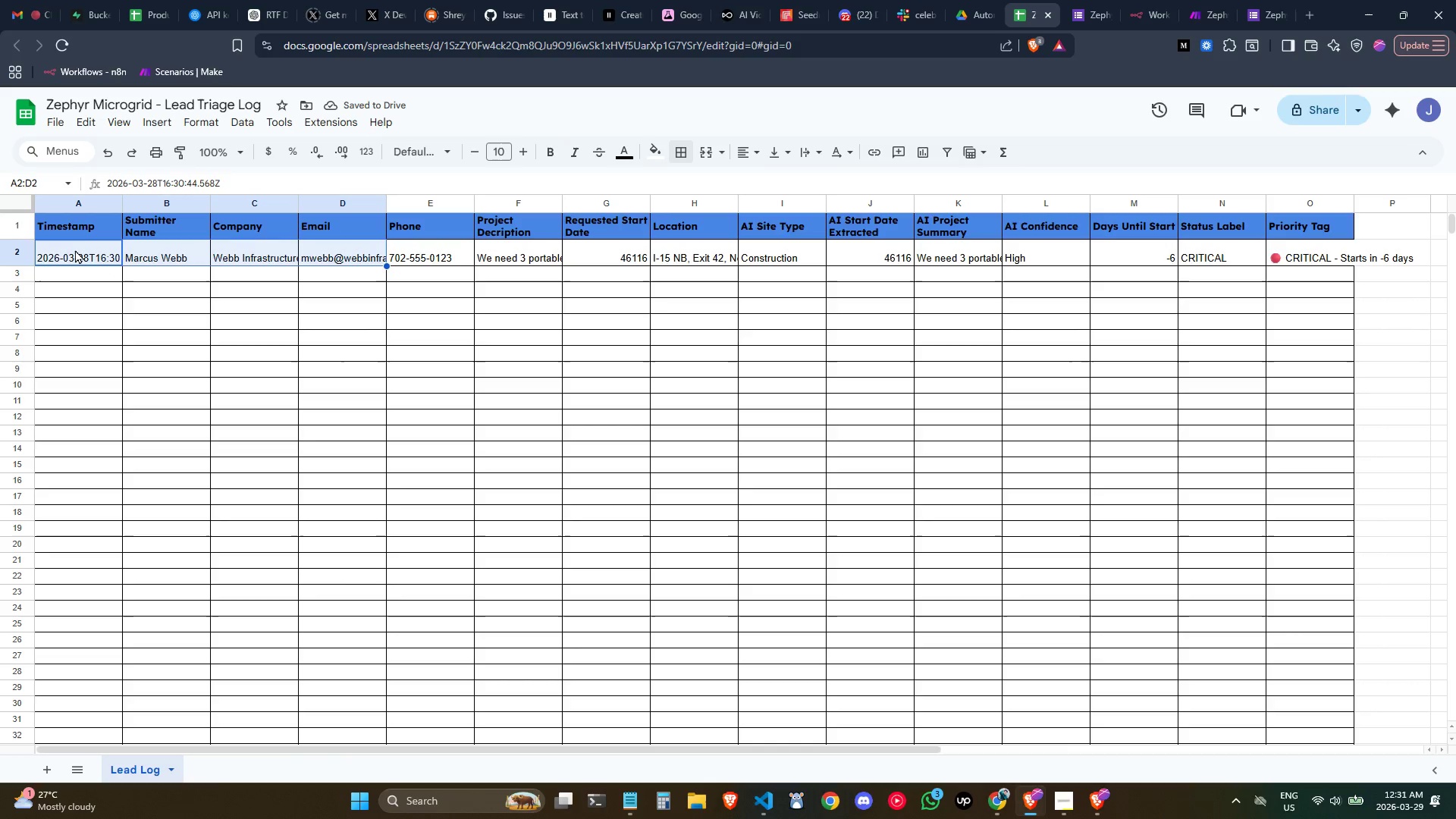 
key(Shift+ArrowRight)
 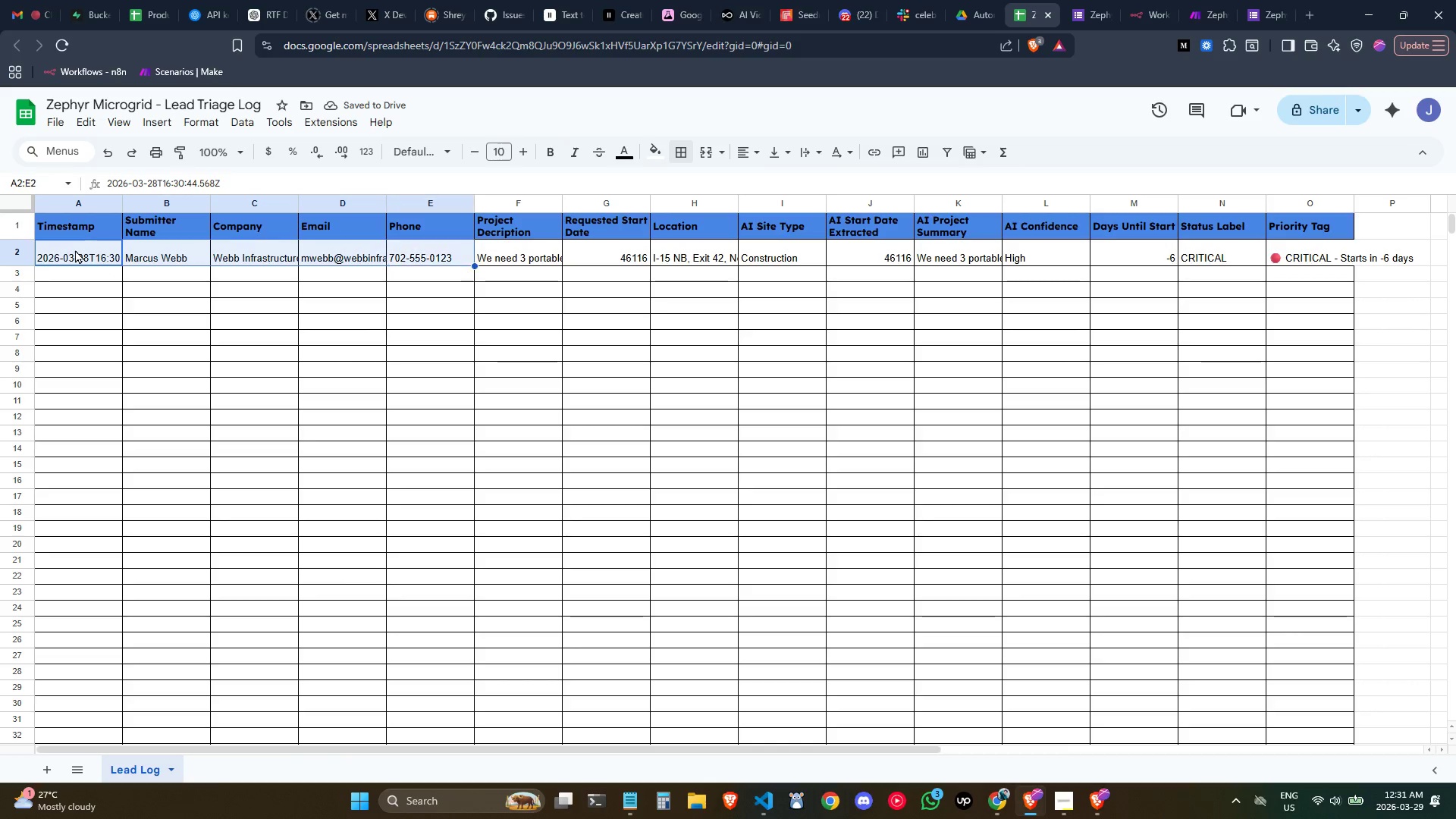 
key(Control+Shift+ArrowRight)
 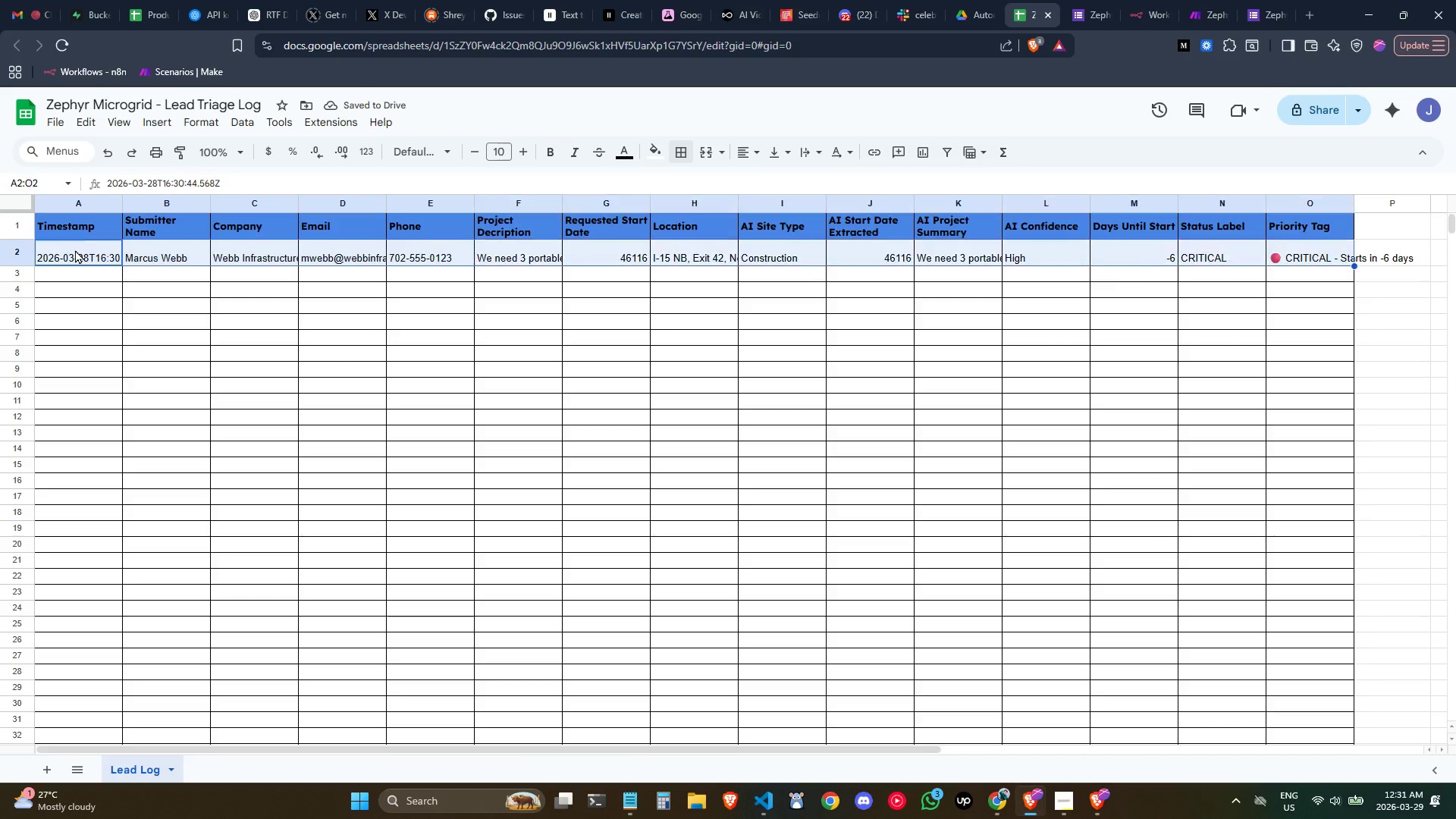 
key(Control+Shift+ArrowRight)
 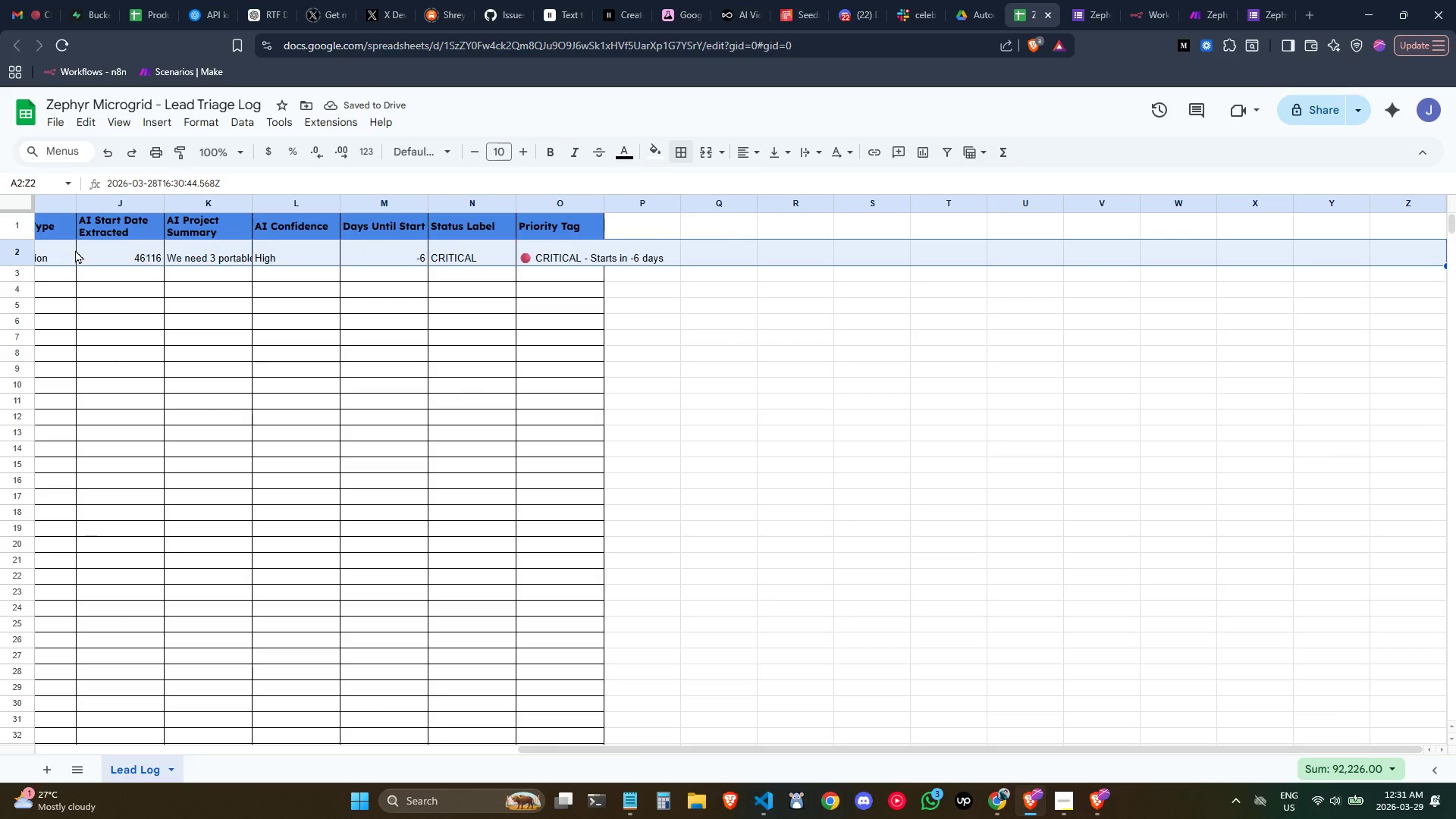 
key(Shift+ArrowLeft)
 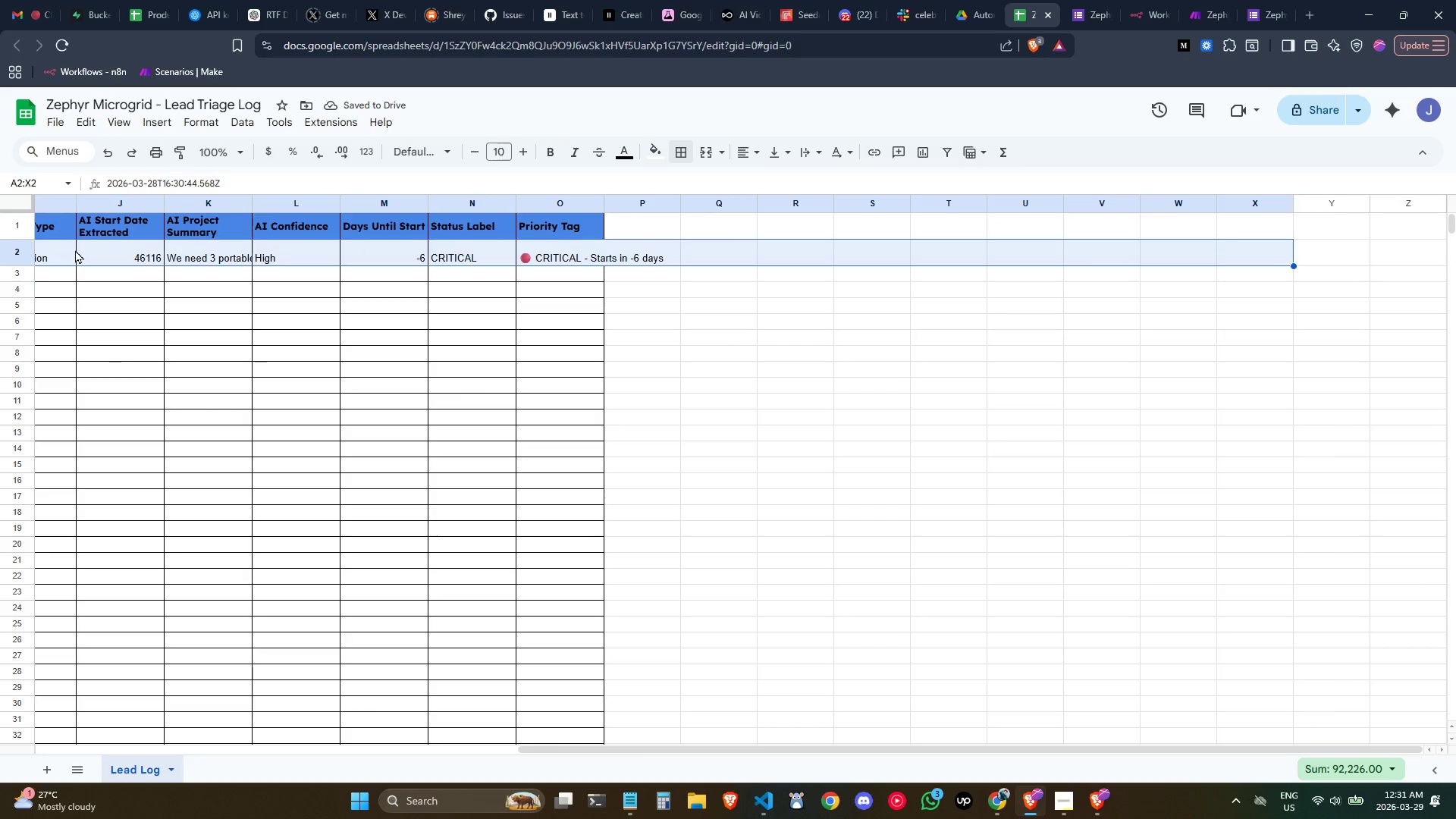 
key(Shift+ArrowLeft)
 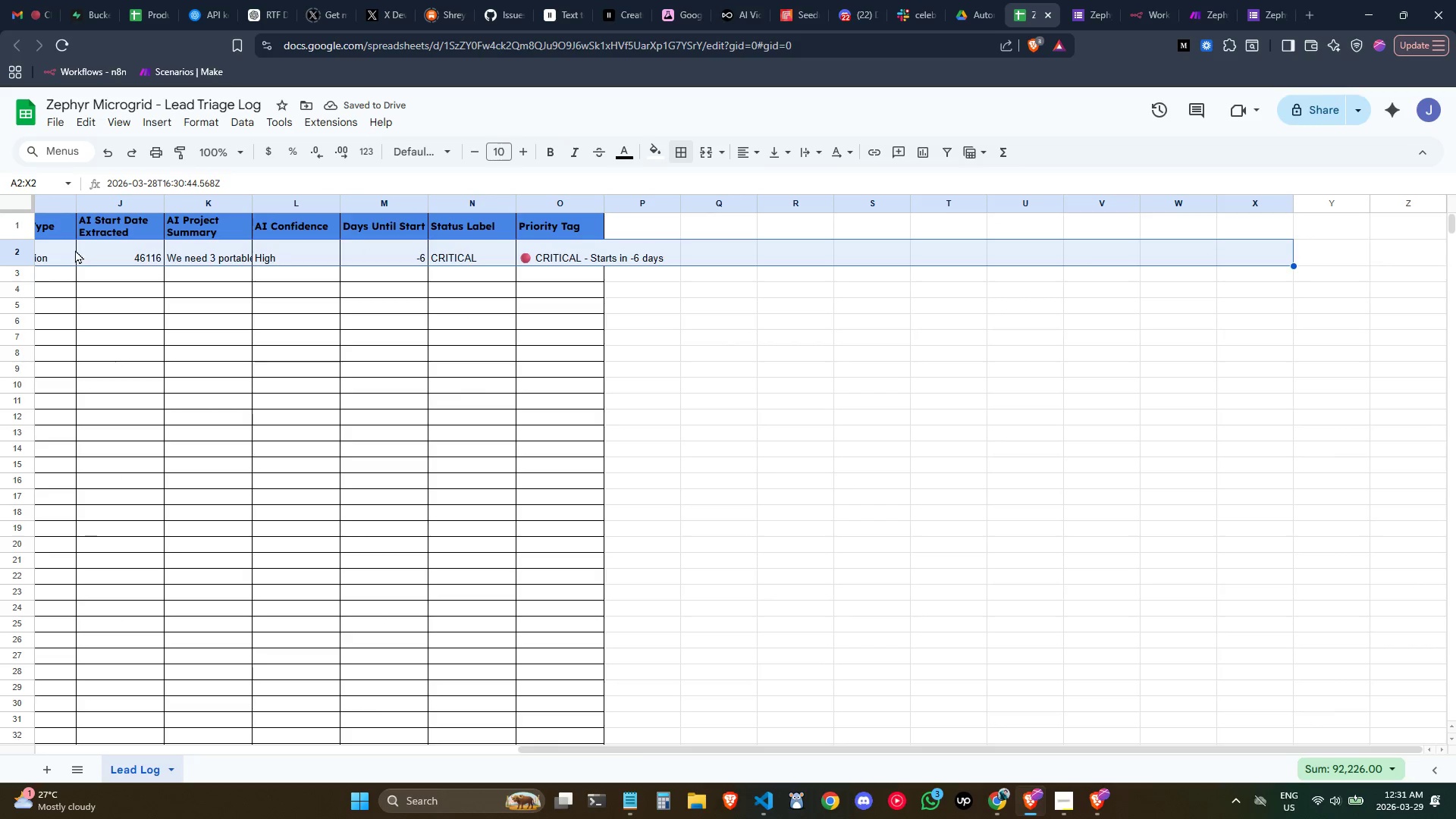 
key(Shift+ArrowLeft)
 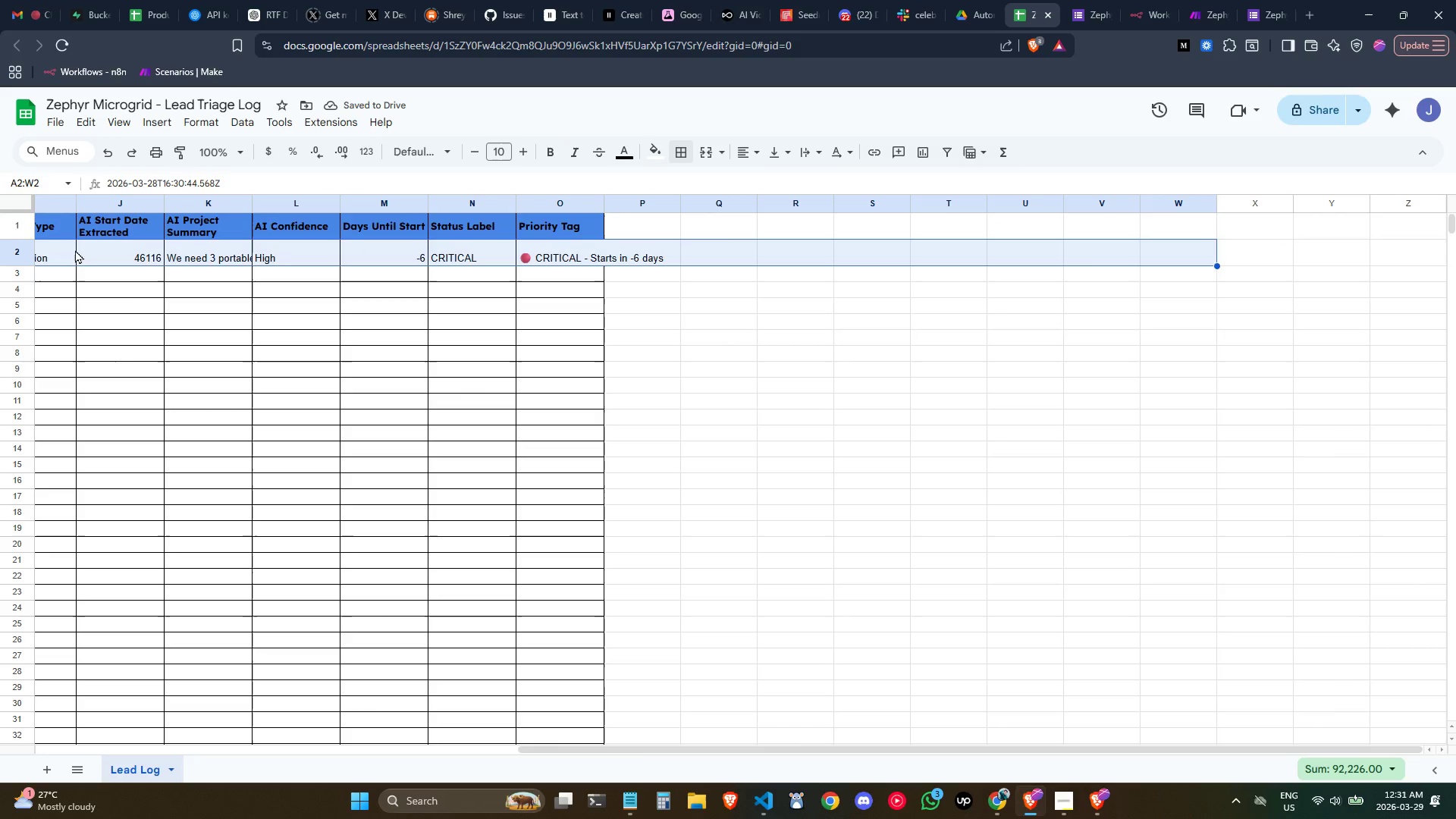 
key(Shift+ArrowLeft)
 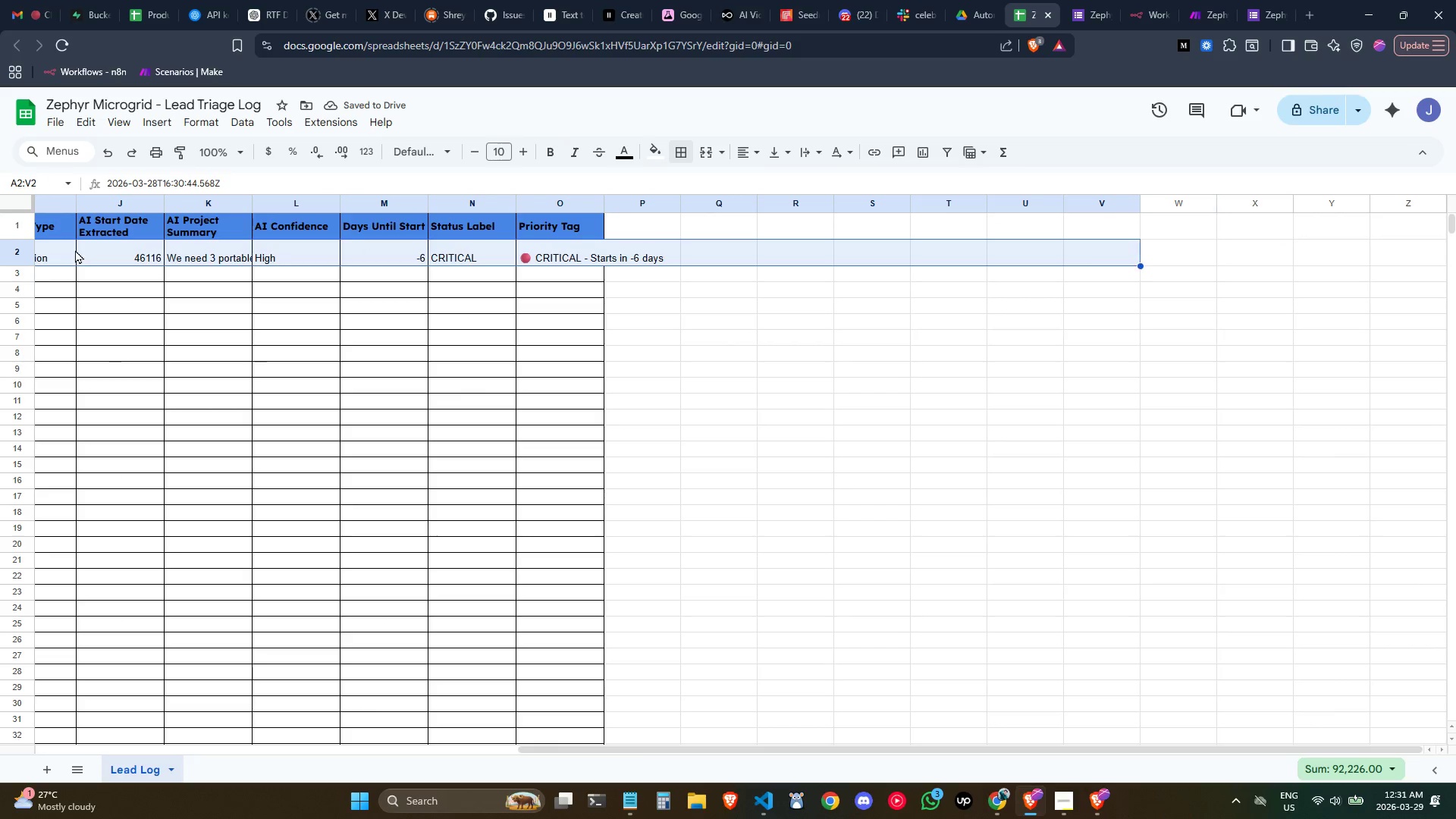 
key(Control+Shift+ControlLeft)
 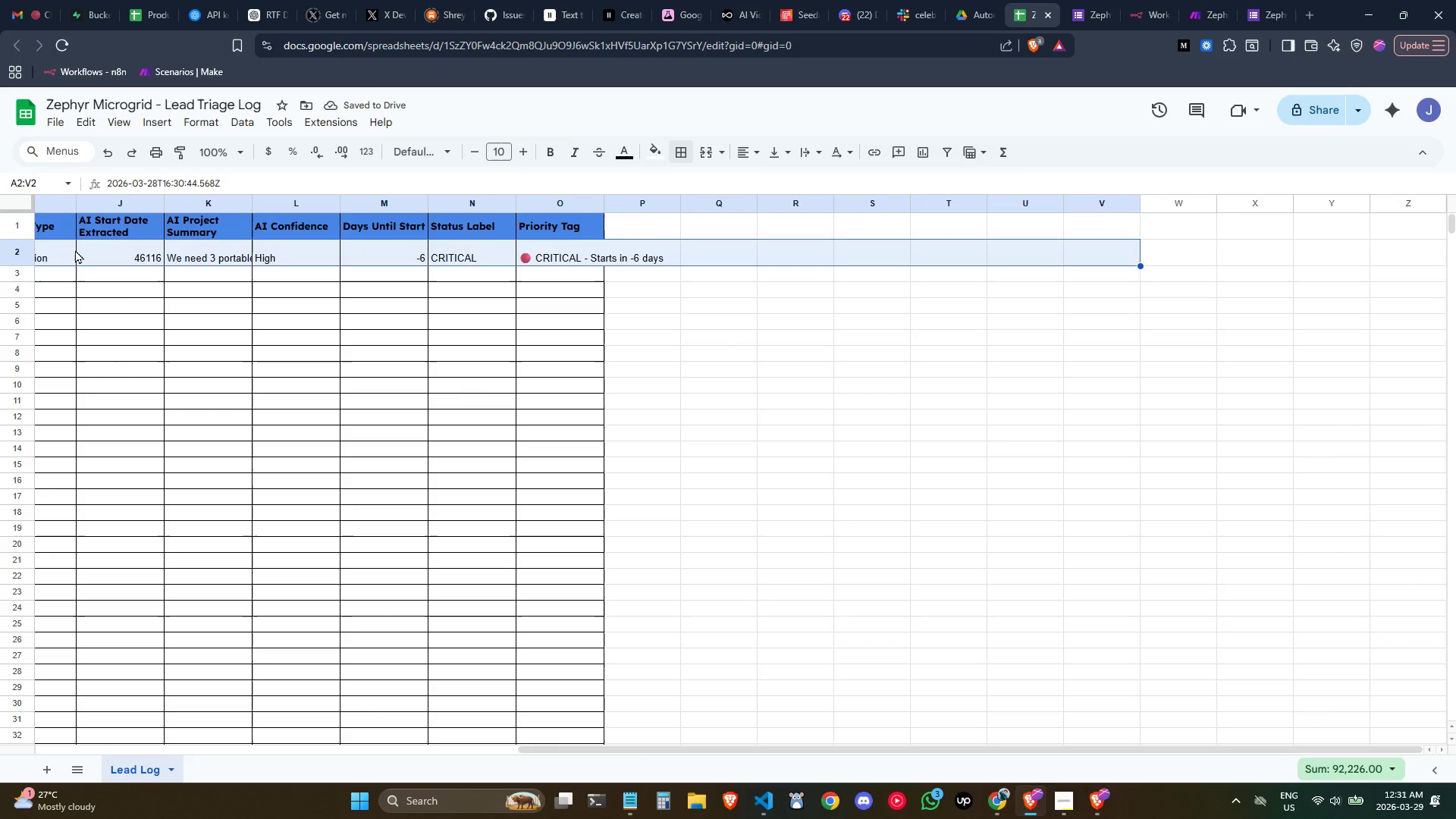 
key(Control+Shift+ArrowLeft)
 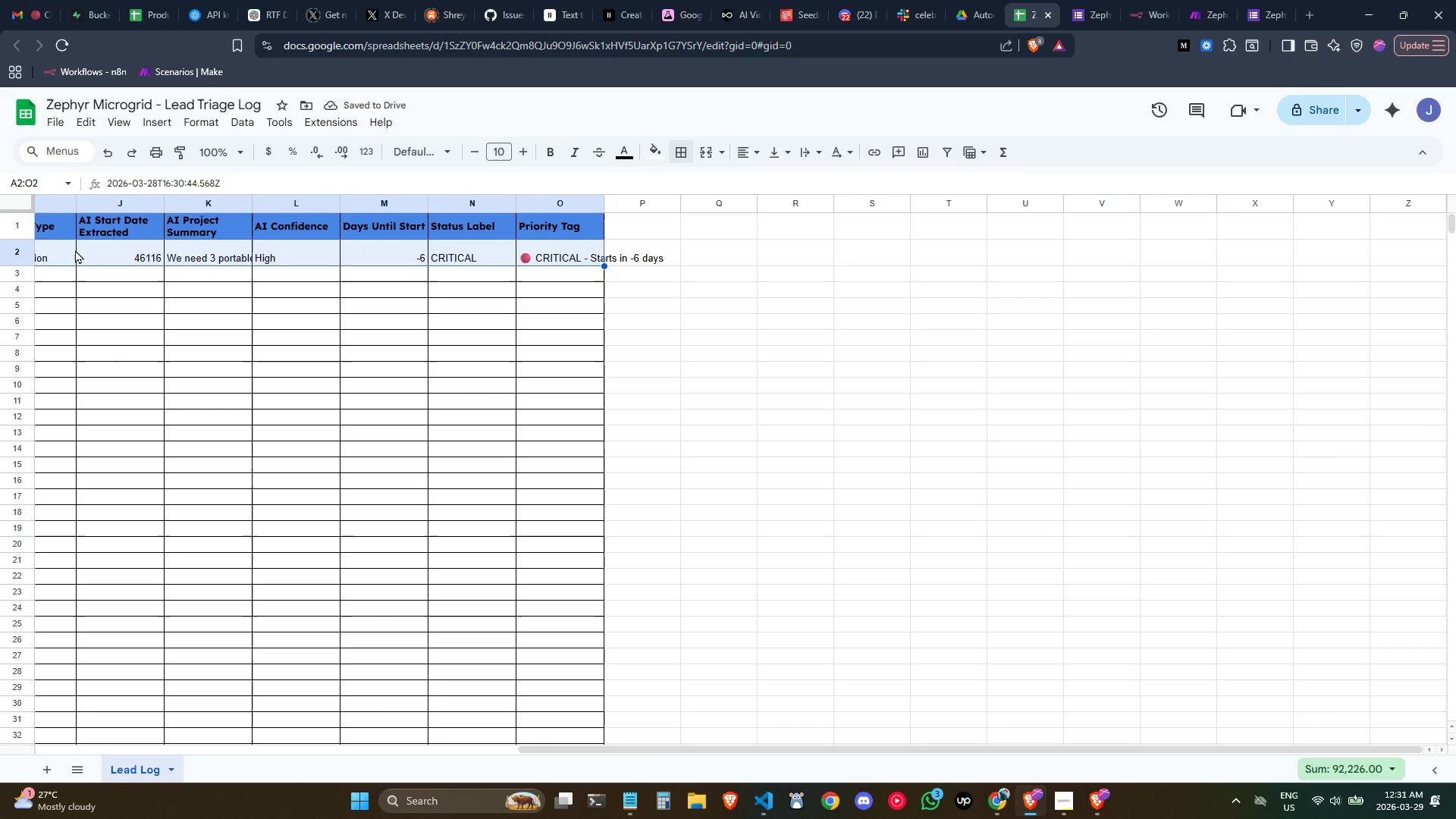 
key(Shift+ArrowRight)
 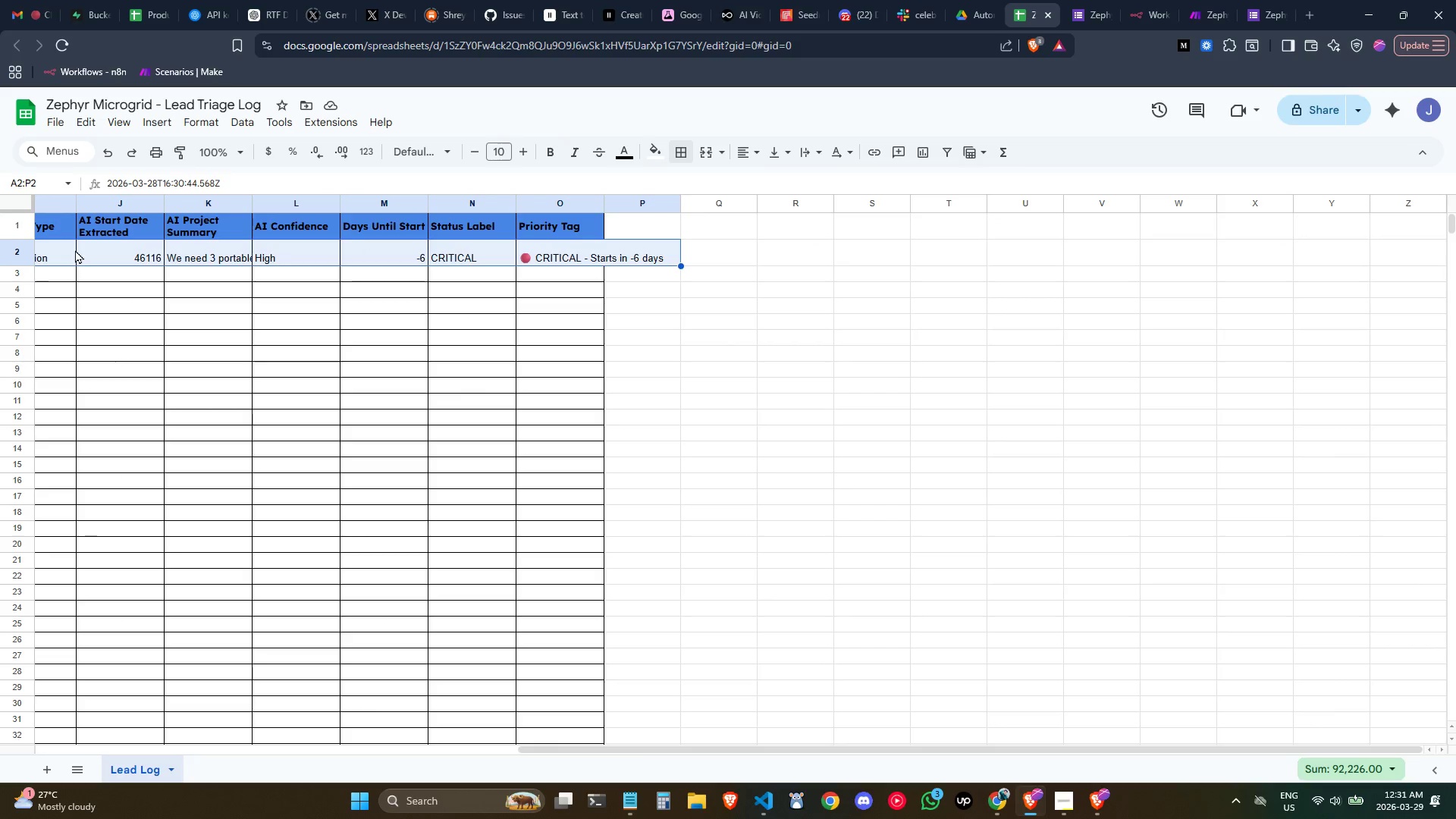 
key(Shift+ArrowLeft)
 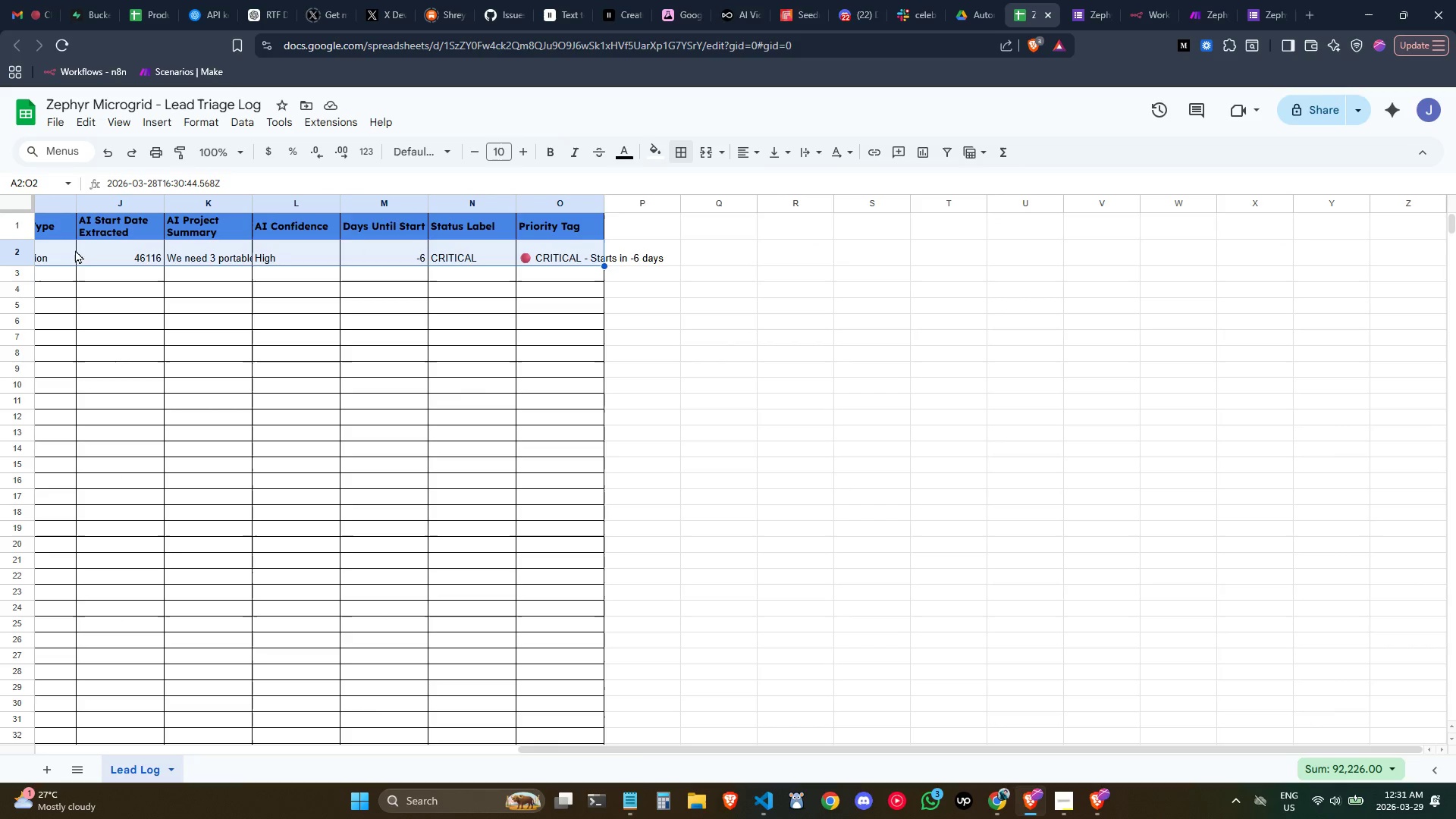 
key(Control+Shift+ArrowDown)
 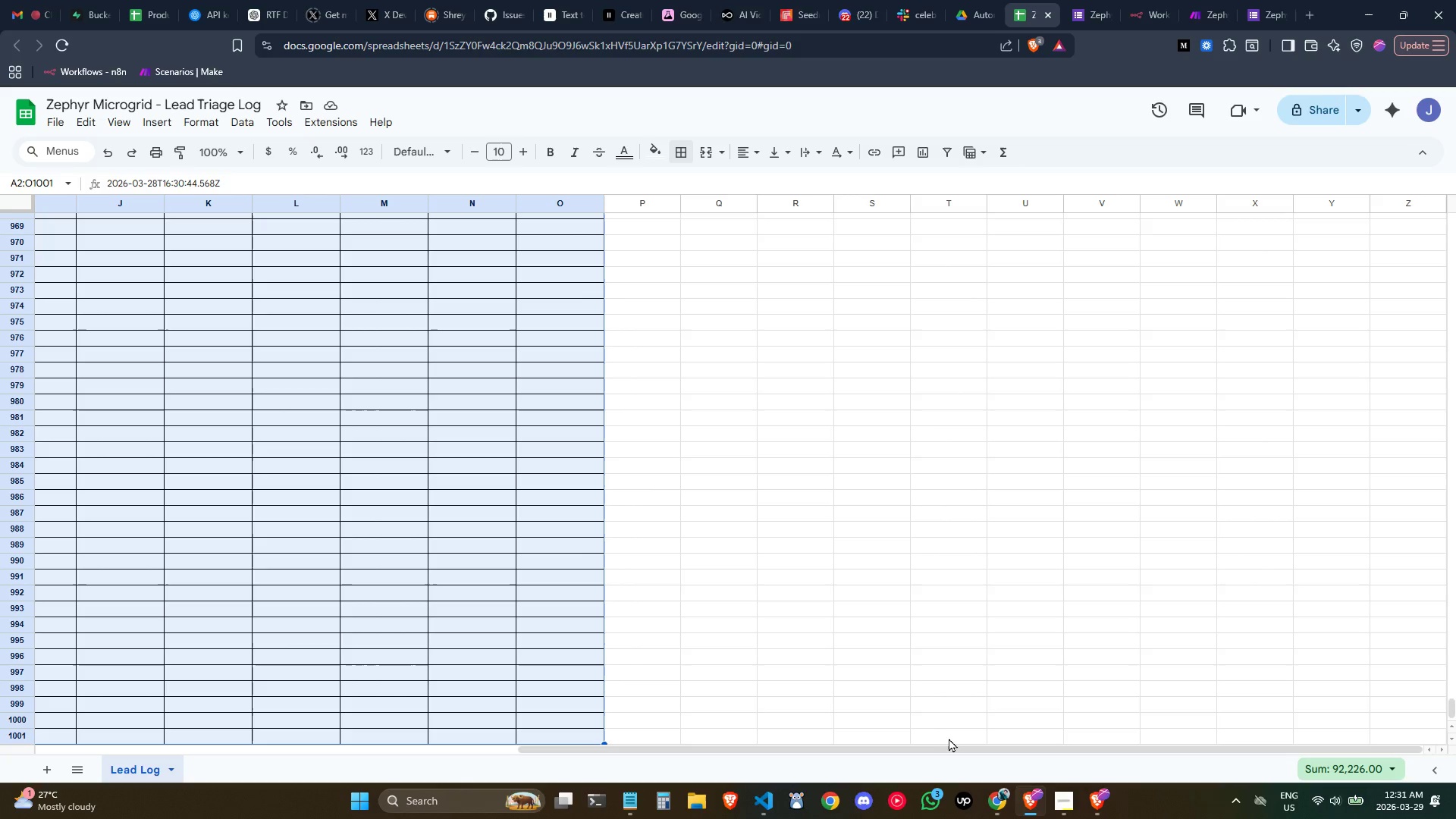 
left_click_drag(start_coordinate=[958, 748], to_coordinate=[0, 723])
 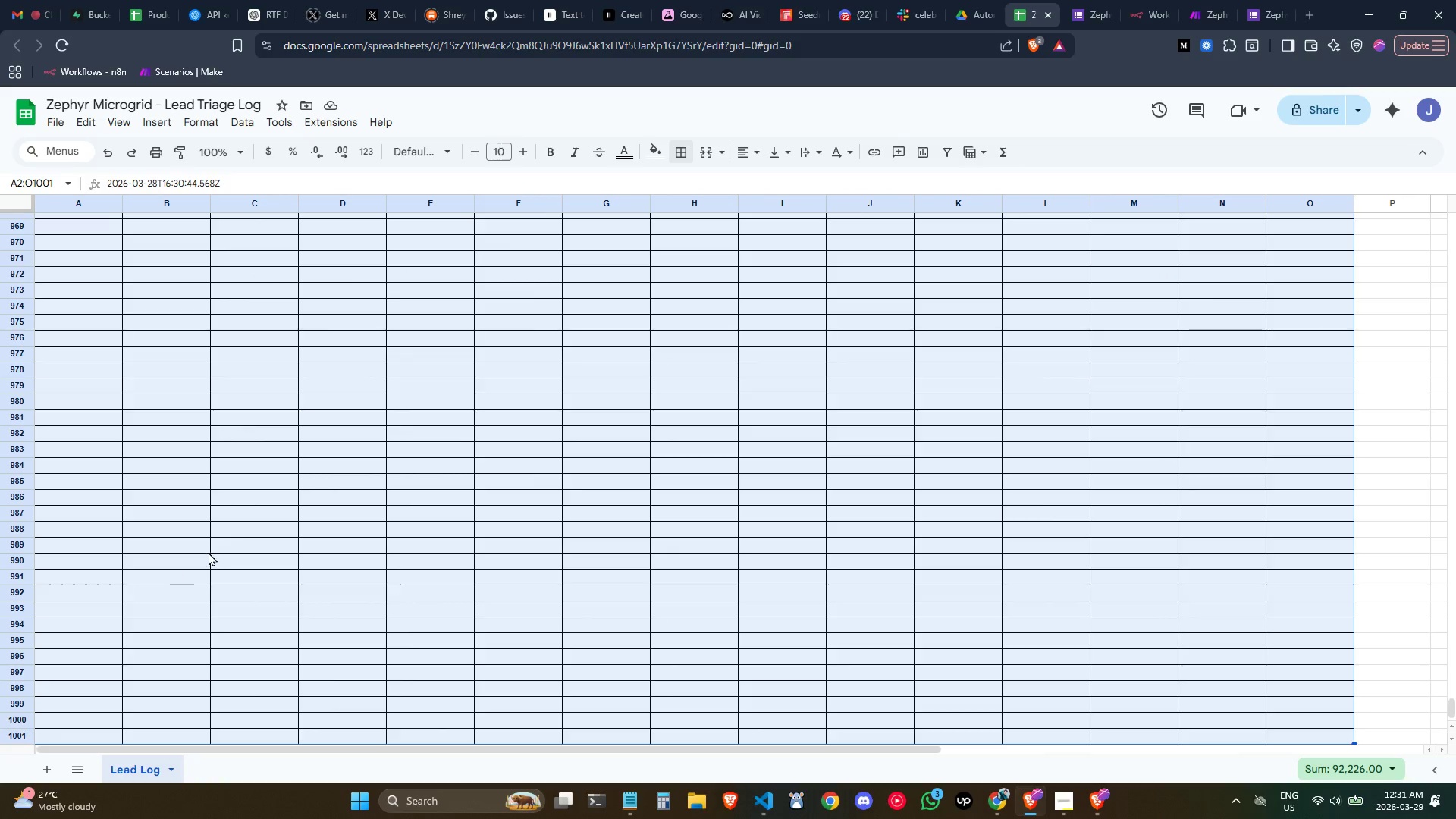 
scroll: coordinate [214, 541], scroll_direction: up, amount: 69.0
 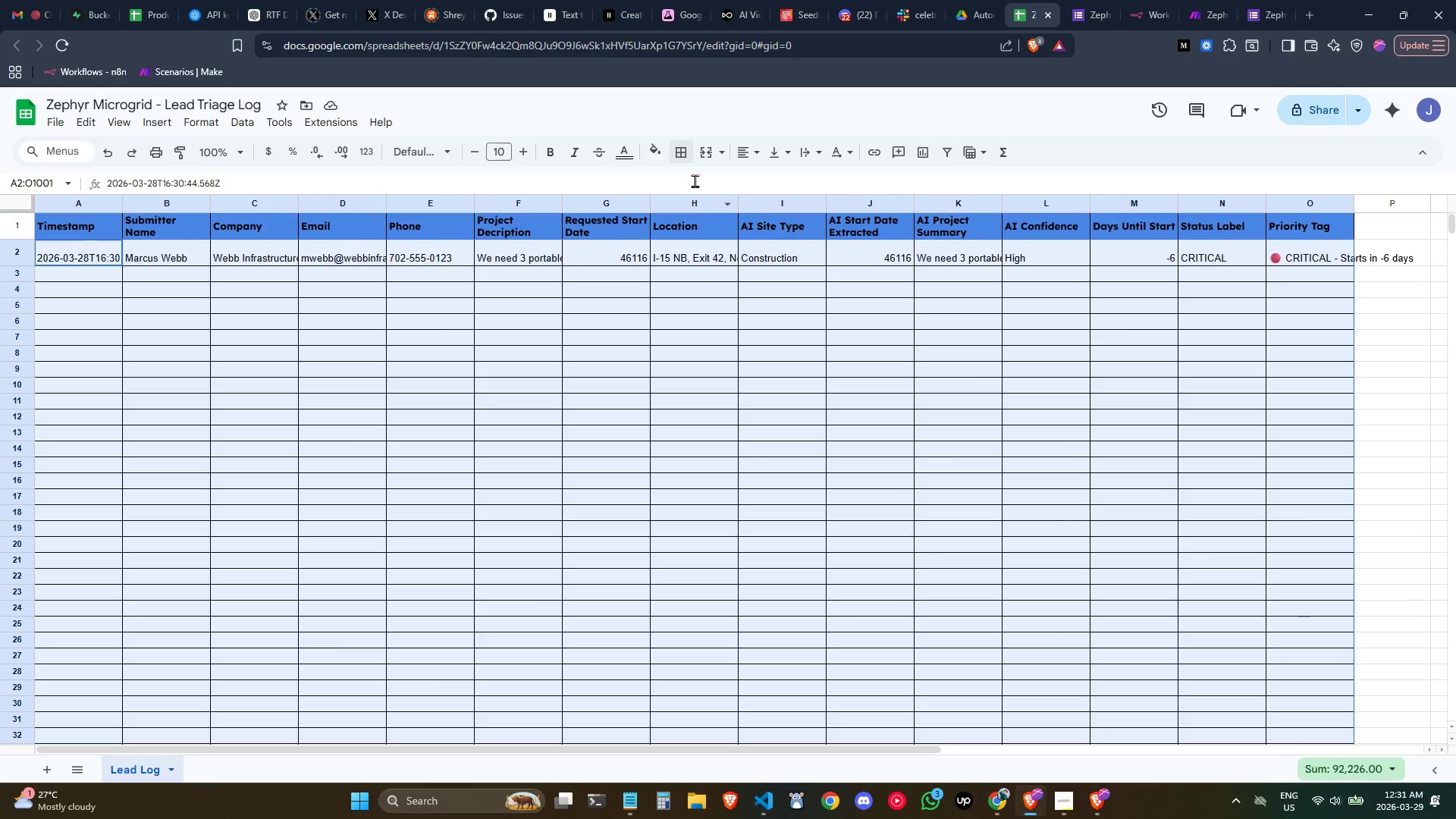 
mouse_move([708, 156])
 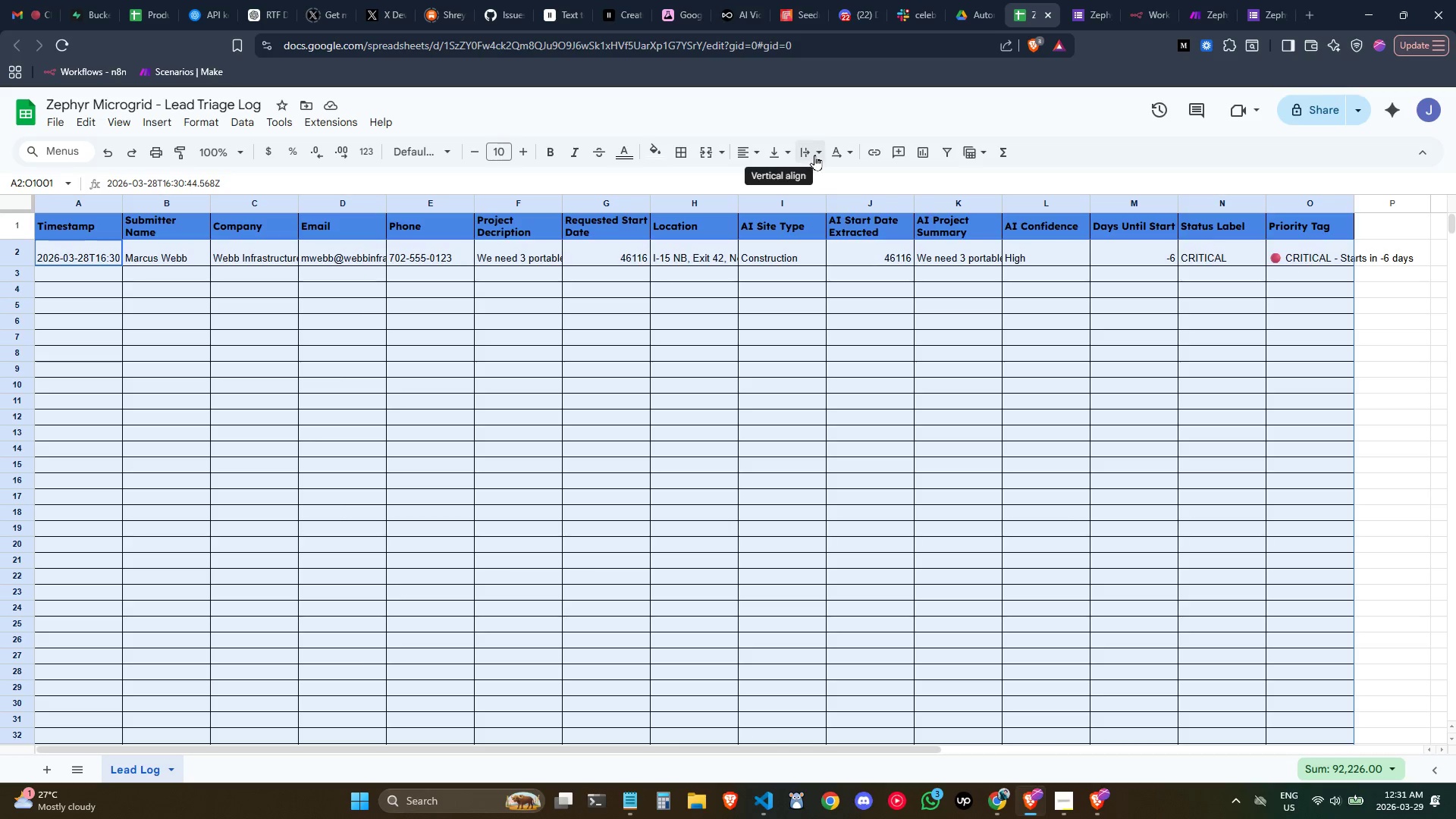 
left_click([814, 155])
 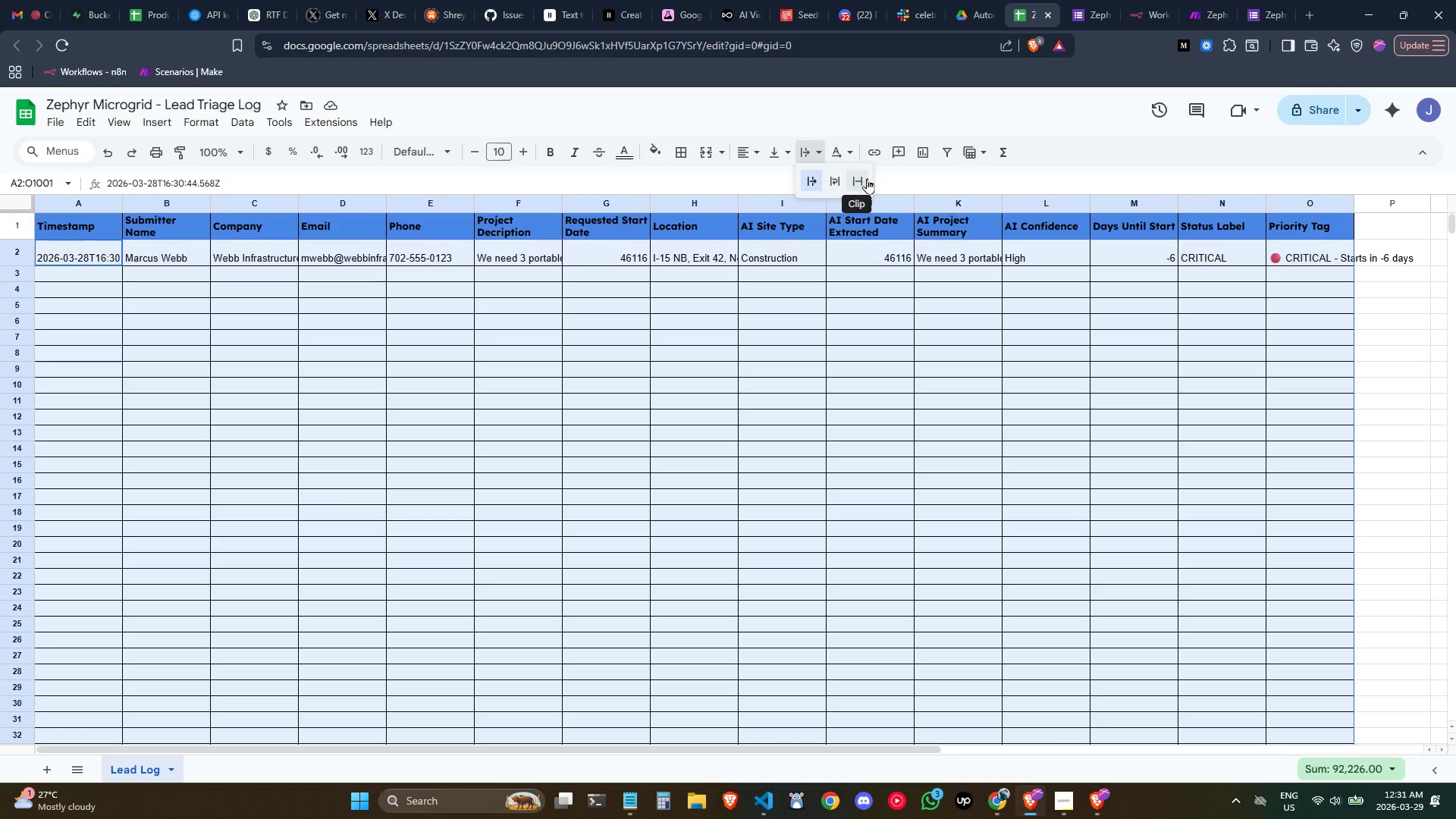 
left_click([858, 179])
 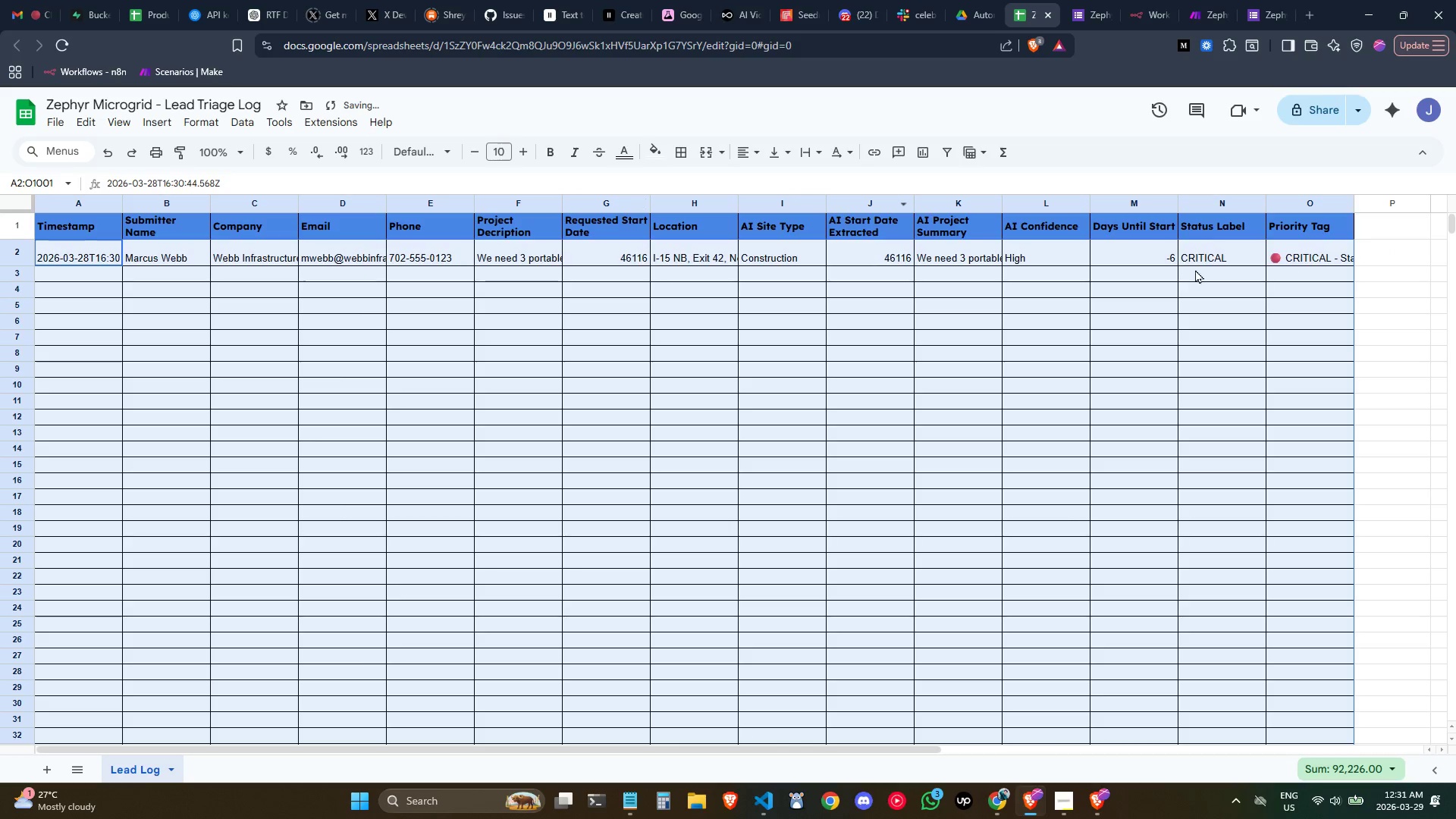 
left_click([1203, 256])
 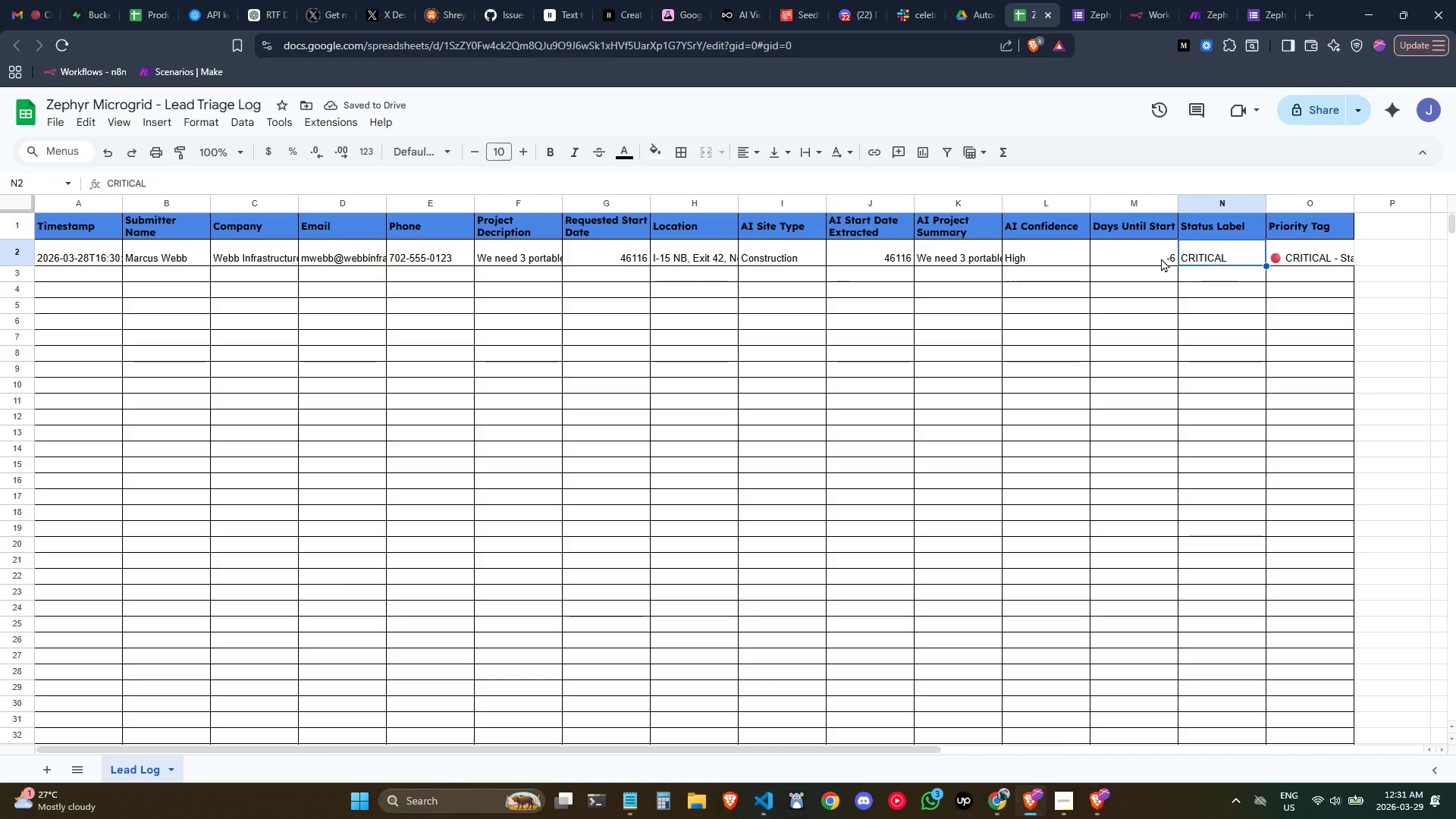 
left_click([202, 126])
 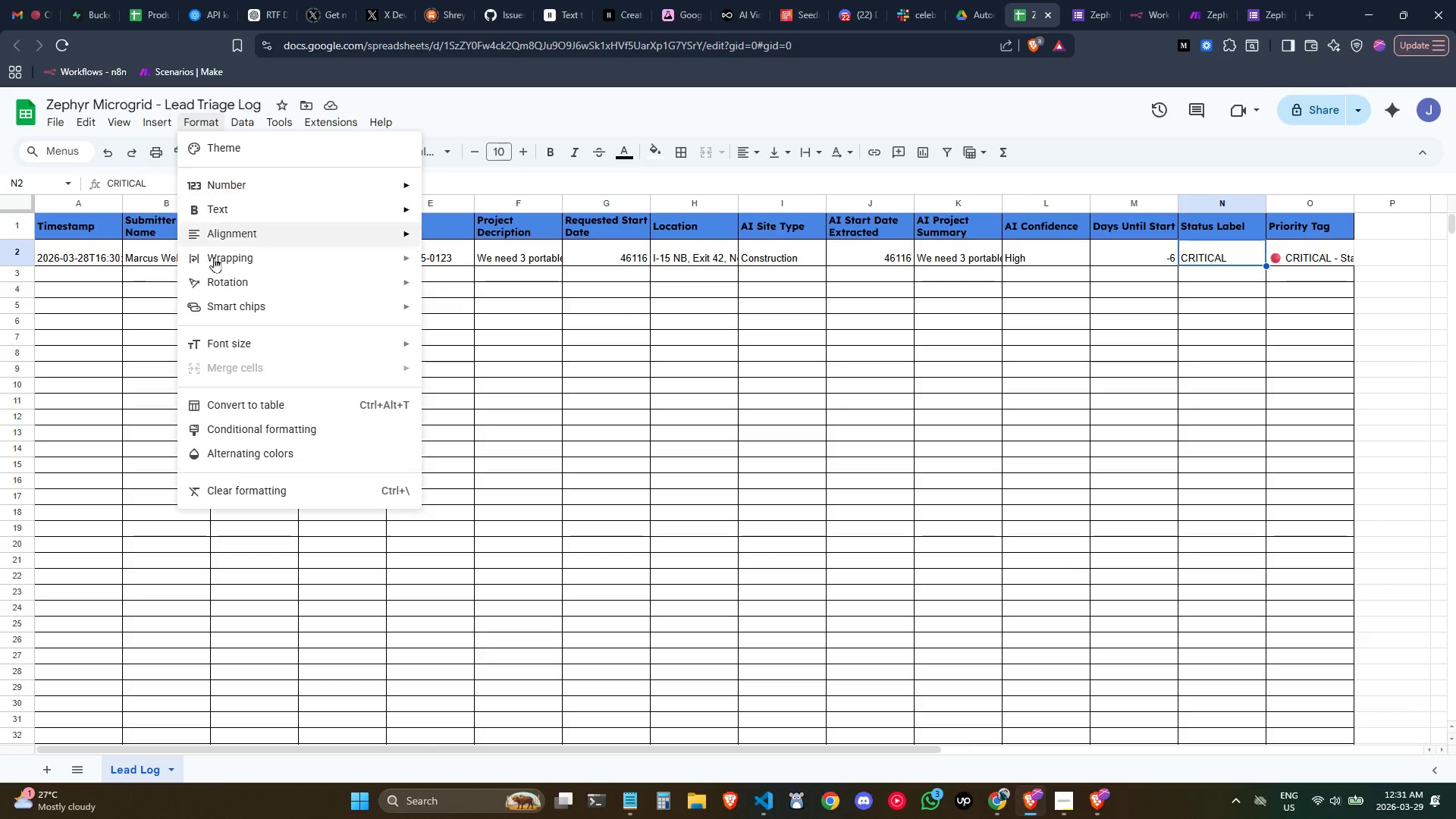 
left_click([252, 434])
 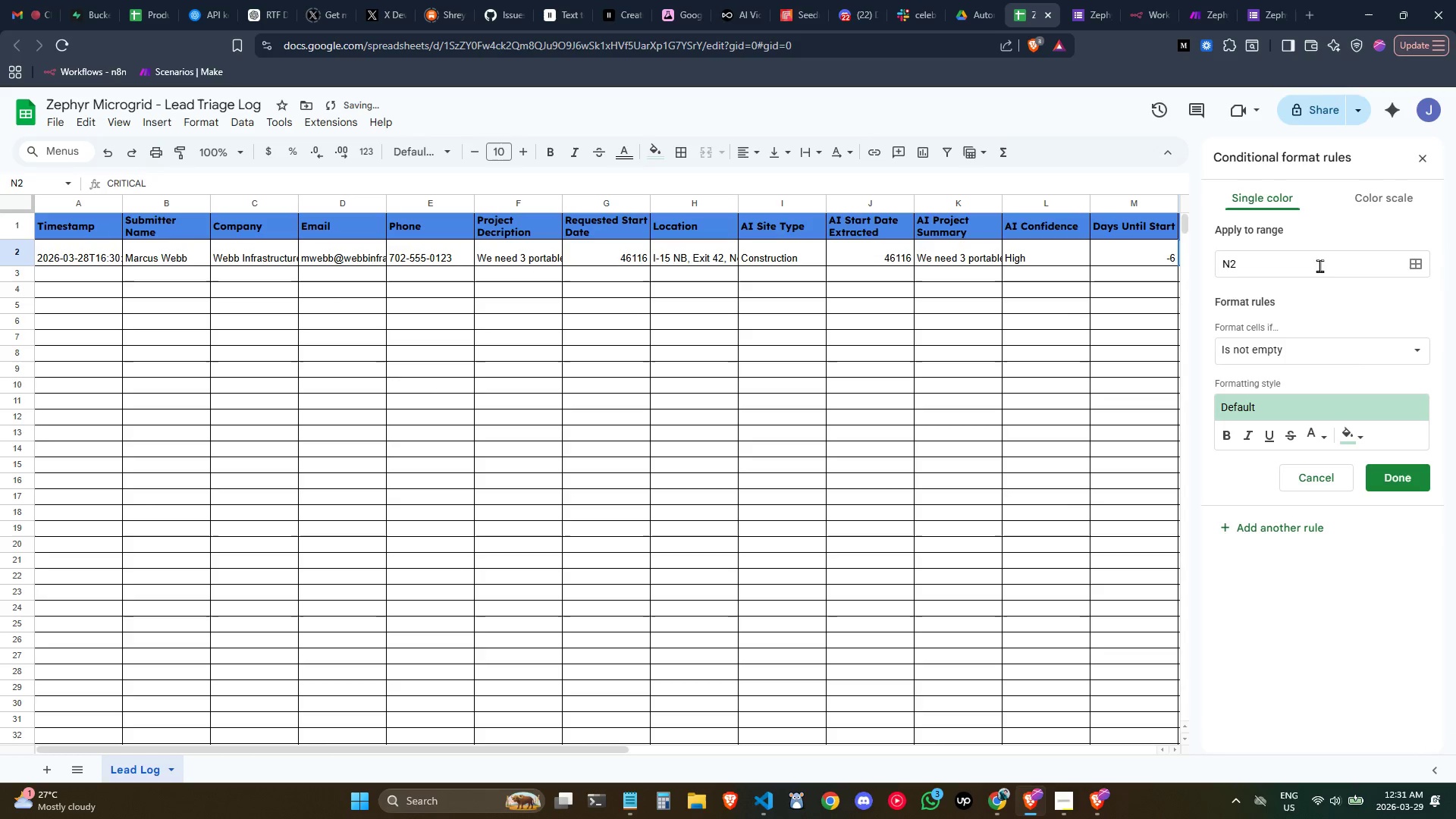 
left_click([1291, 257])
 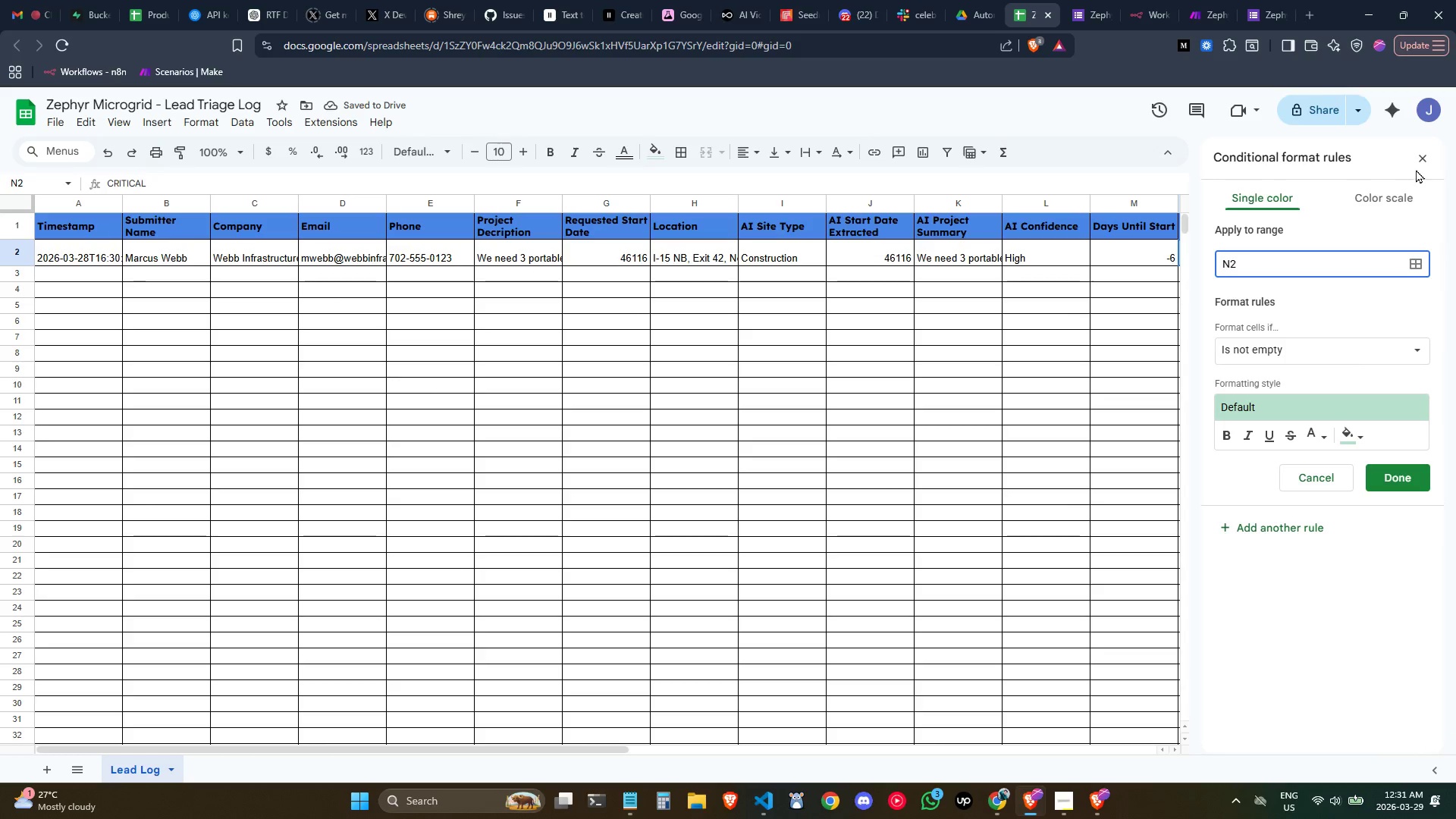 
left_click([1420, 160])
 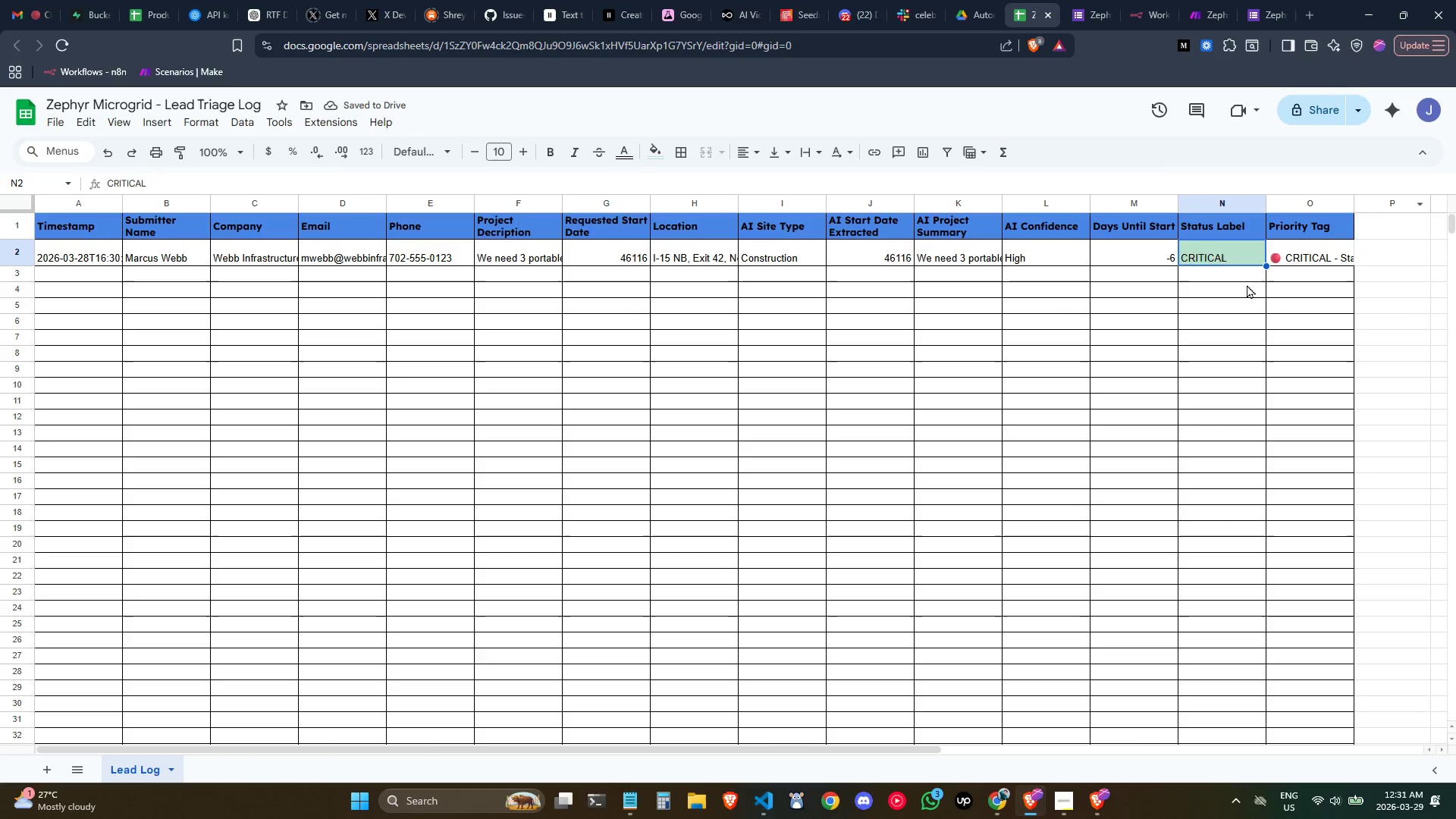 
left_click([1239, 309])
 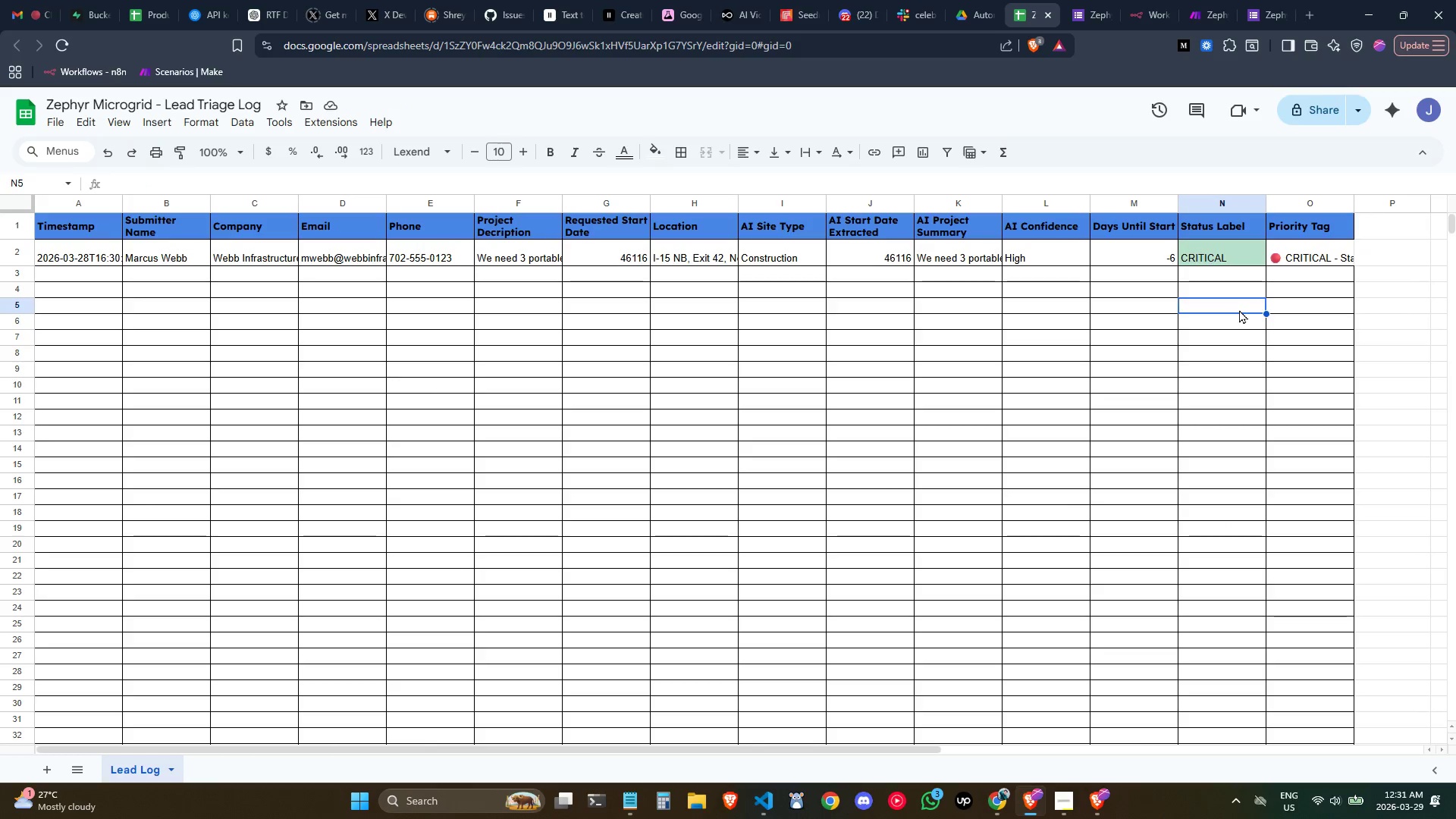 
key(Control+Z)
 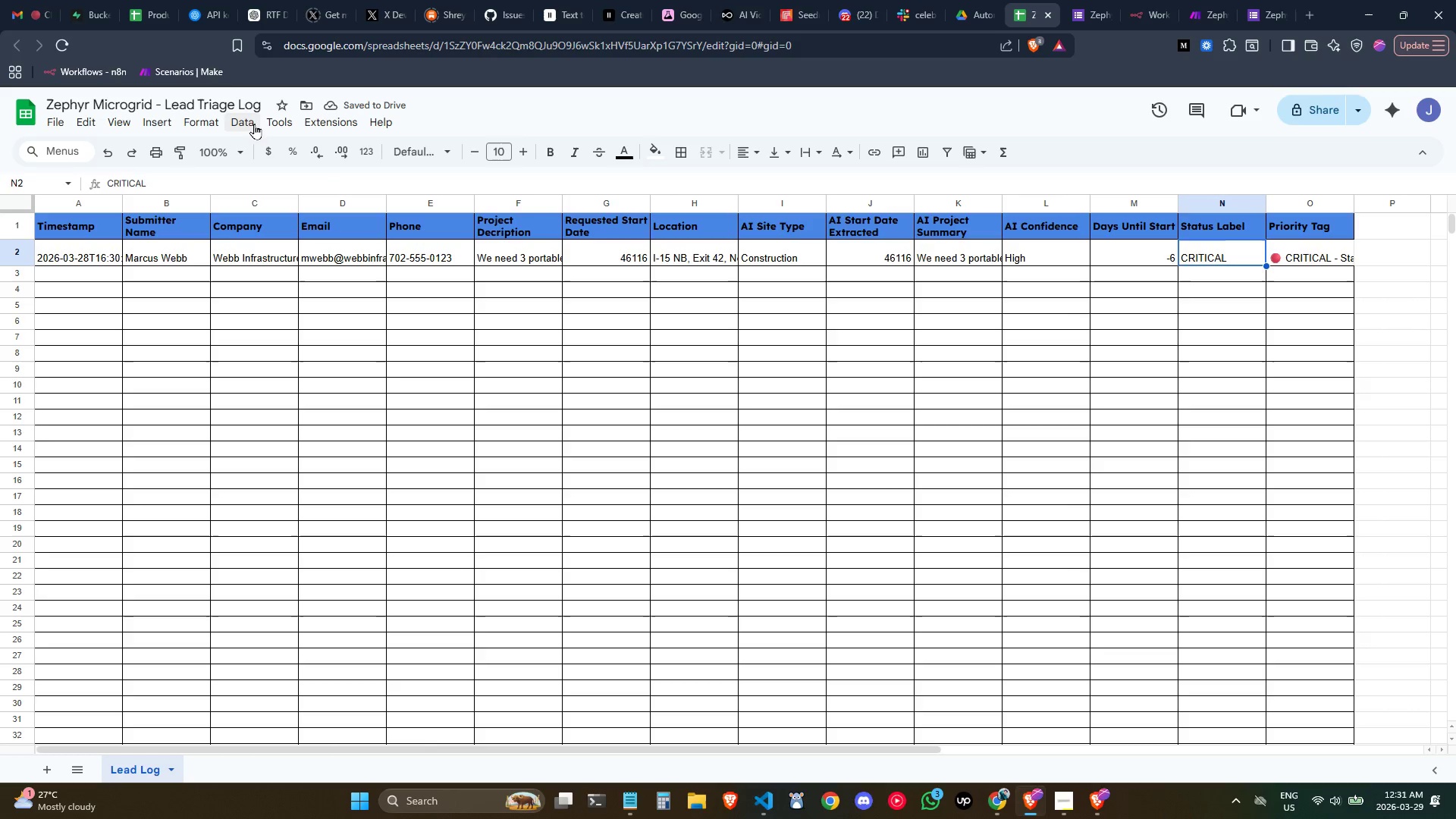 
left_click([270, 127])
 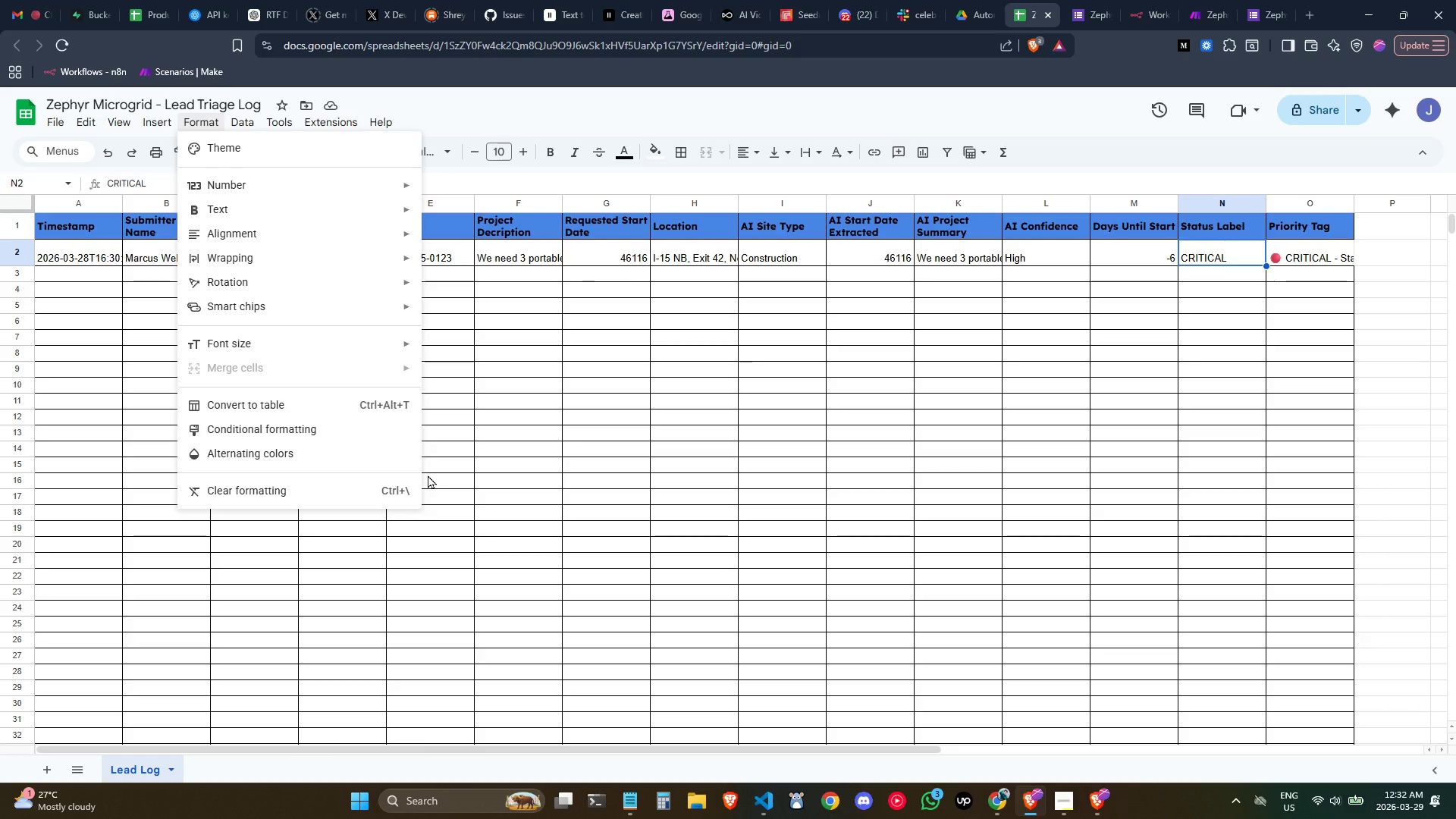 
wait(20.89)
 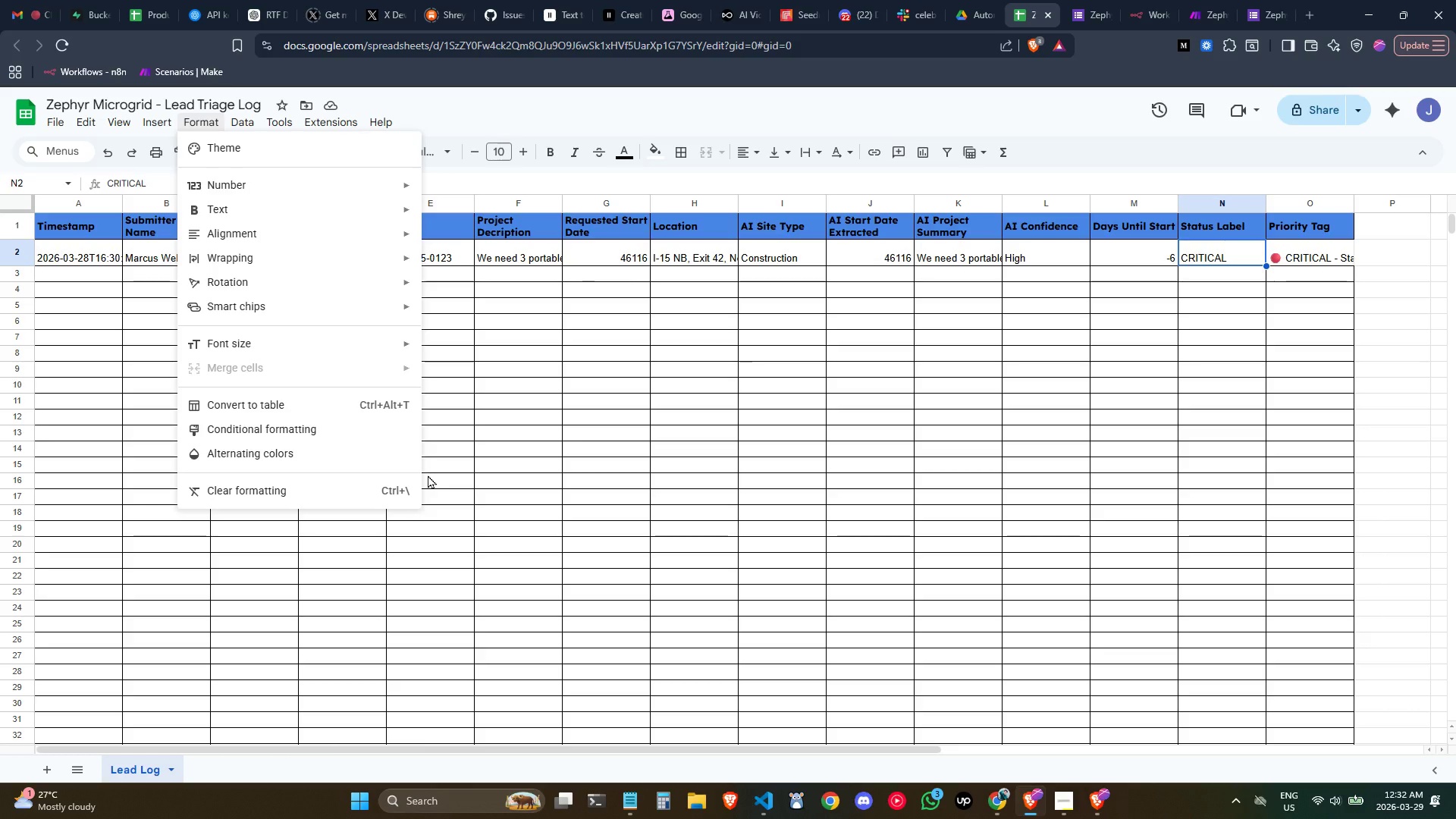 
mouse_move([988, 803])
 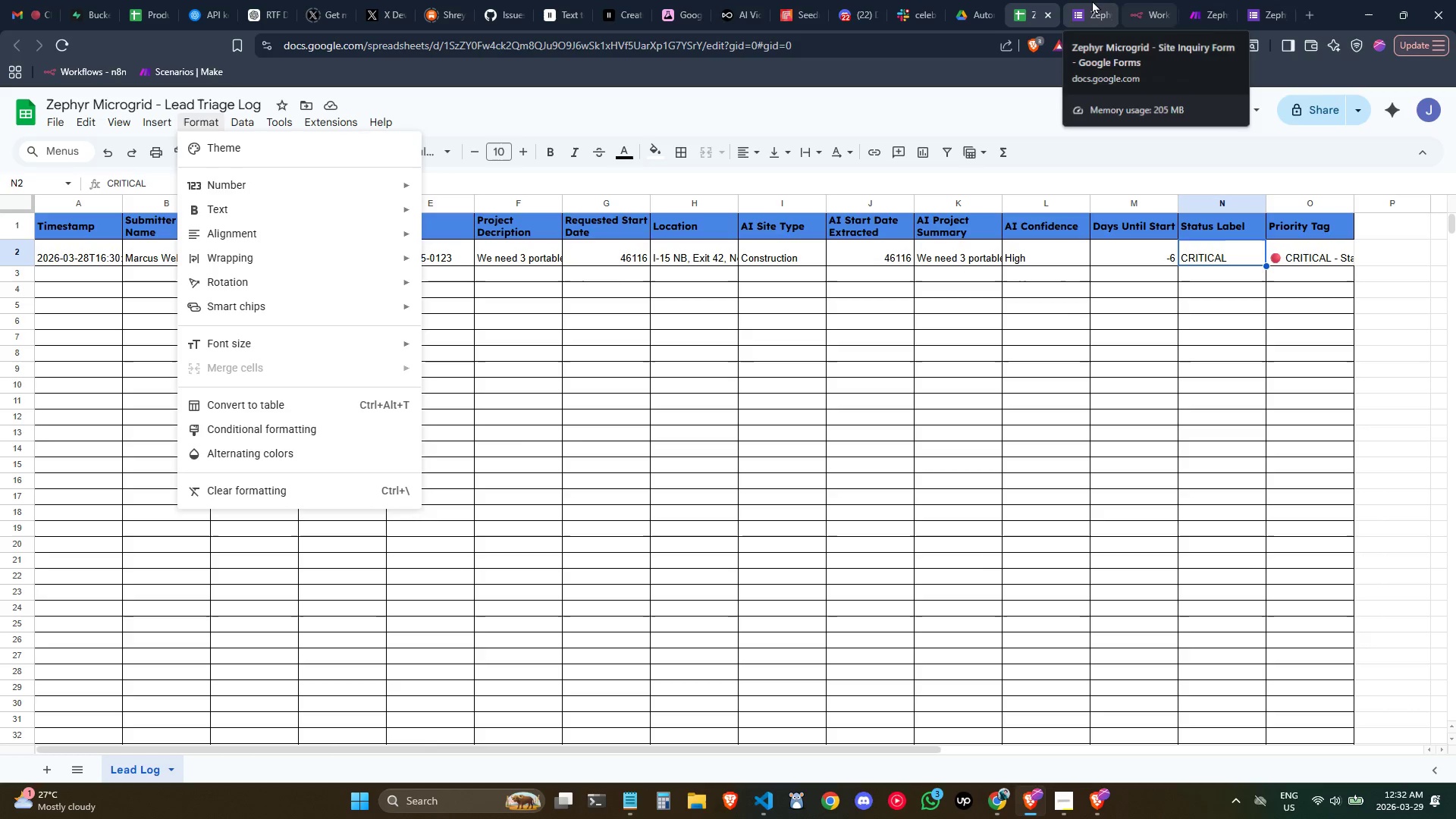 
left_click([1205, 2])
 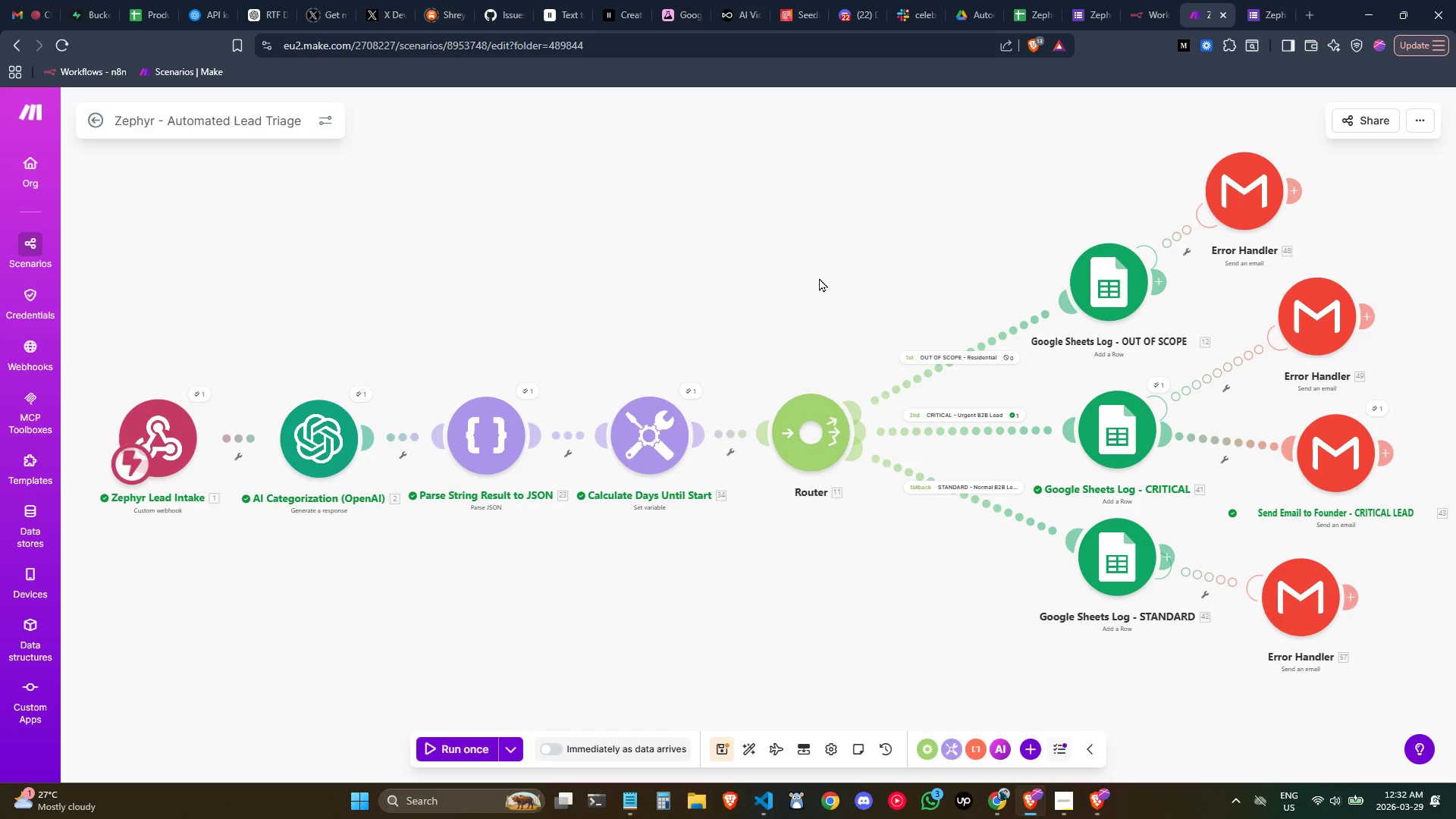 
left_click_drag(start_coordinate=[1126, 434], to_coordinate=[1123, 426])
 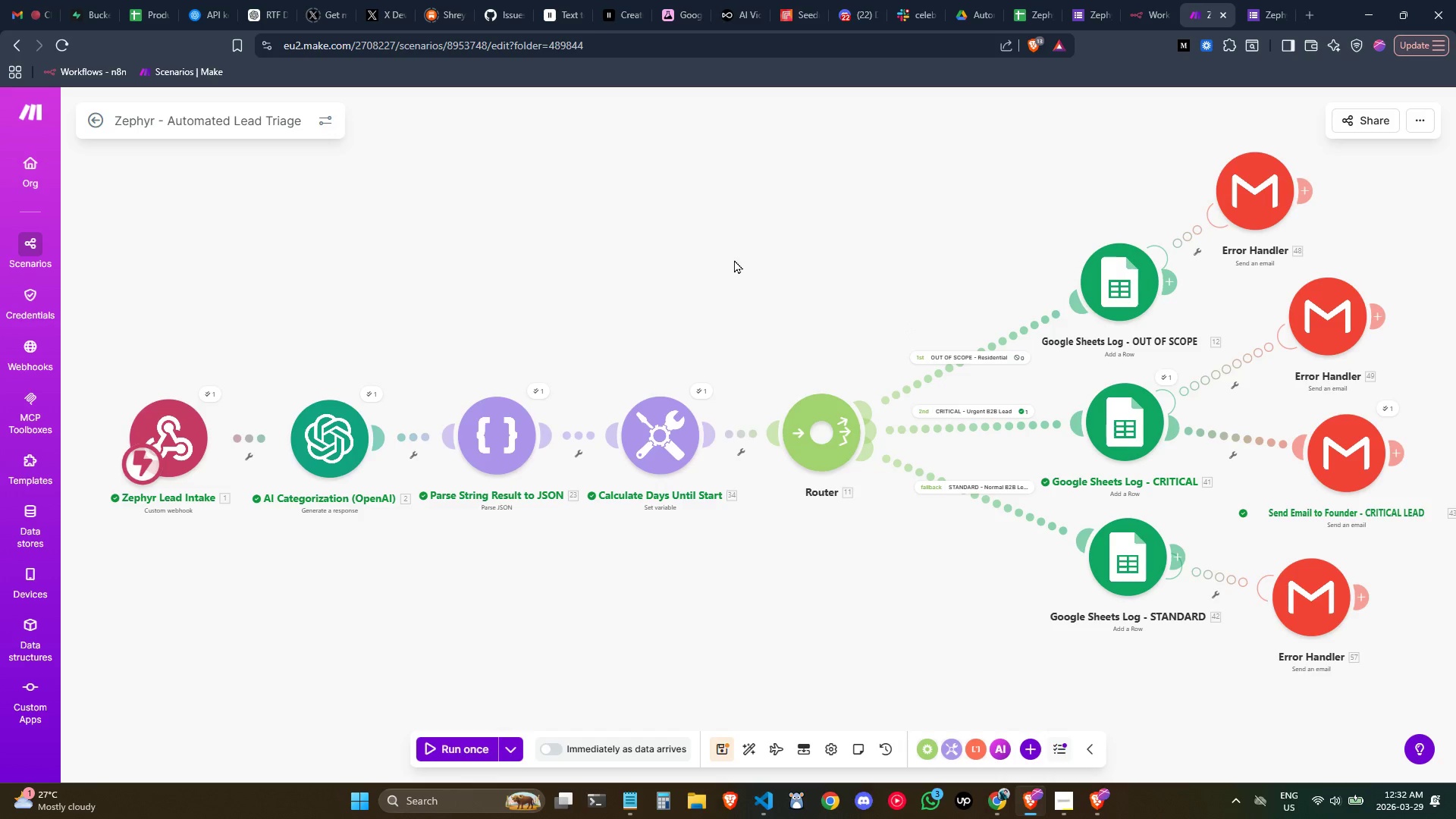 
key(Meta+Shift+S)
 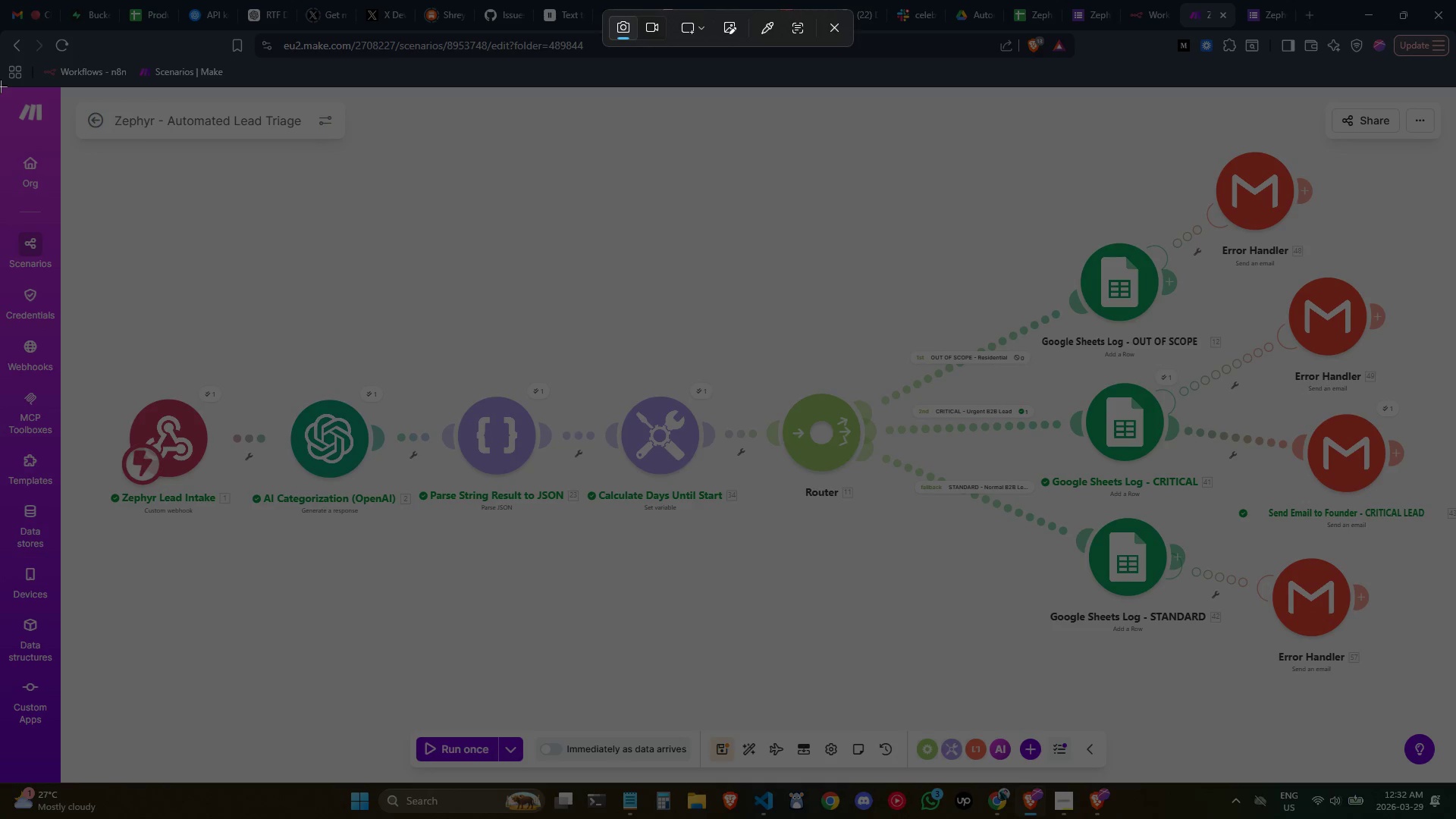 
left_click_drag(start_coordinate=[0, 83], to_coordinate=[1455, 785])
 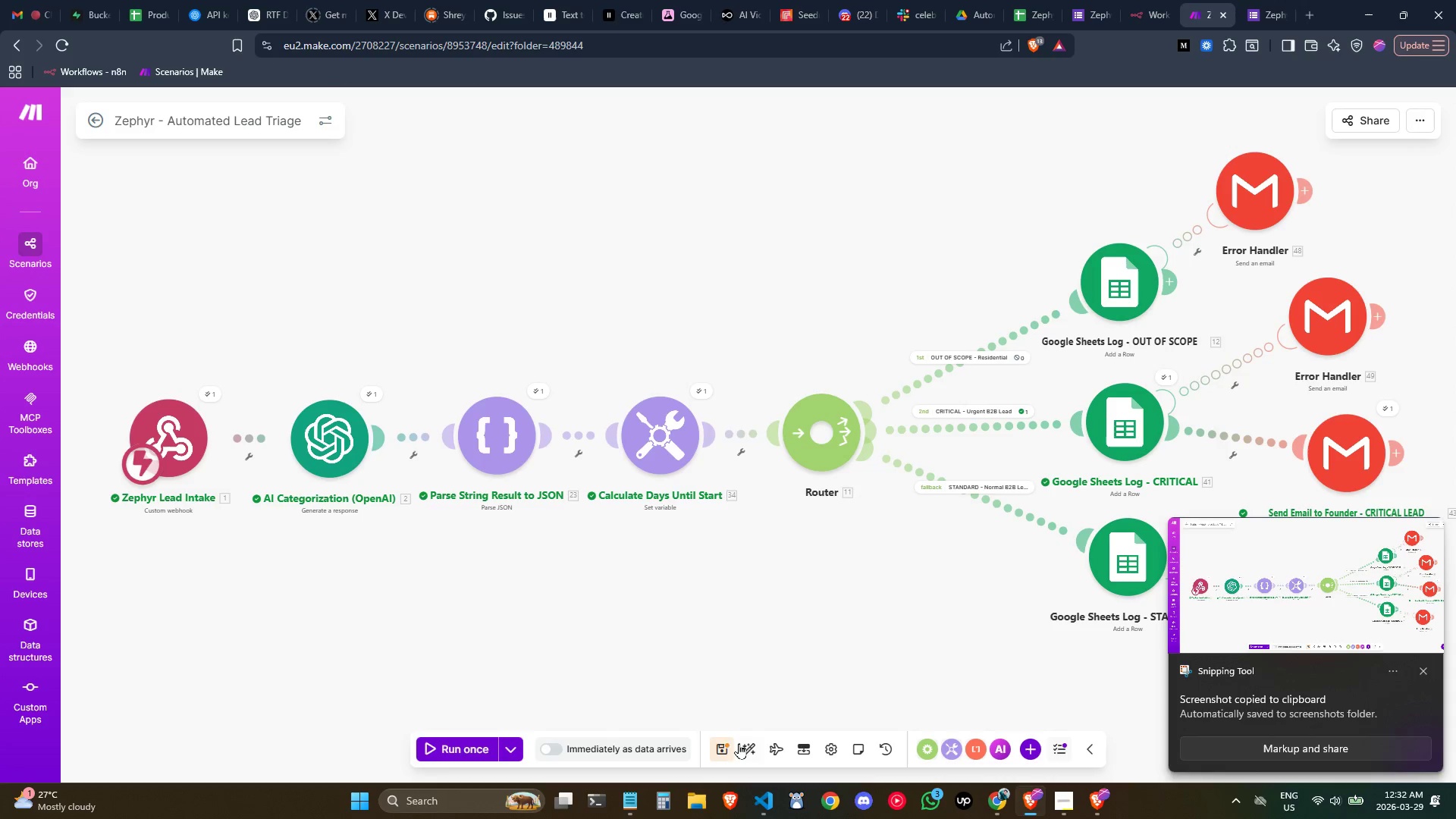 
left_click([726, 747])
 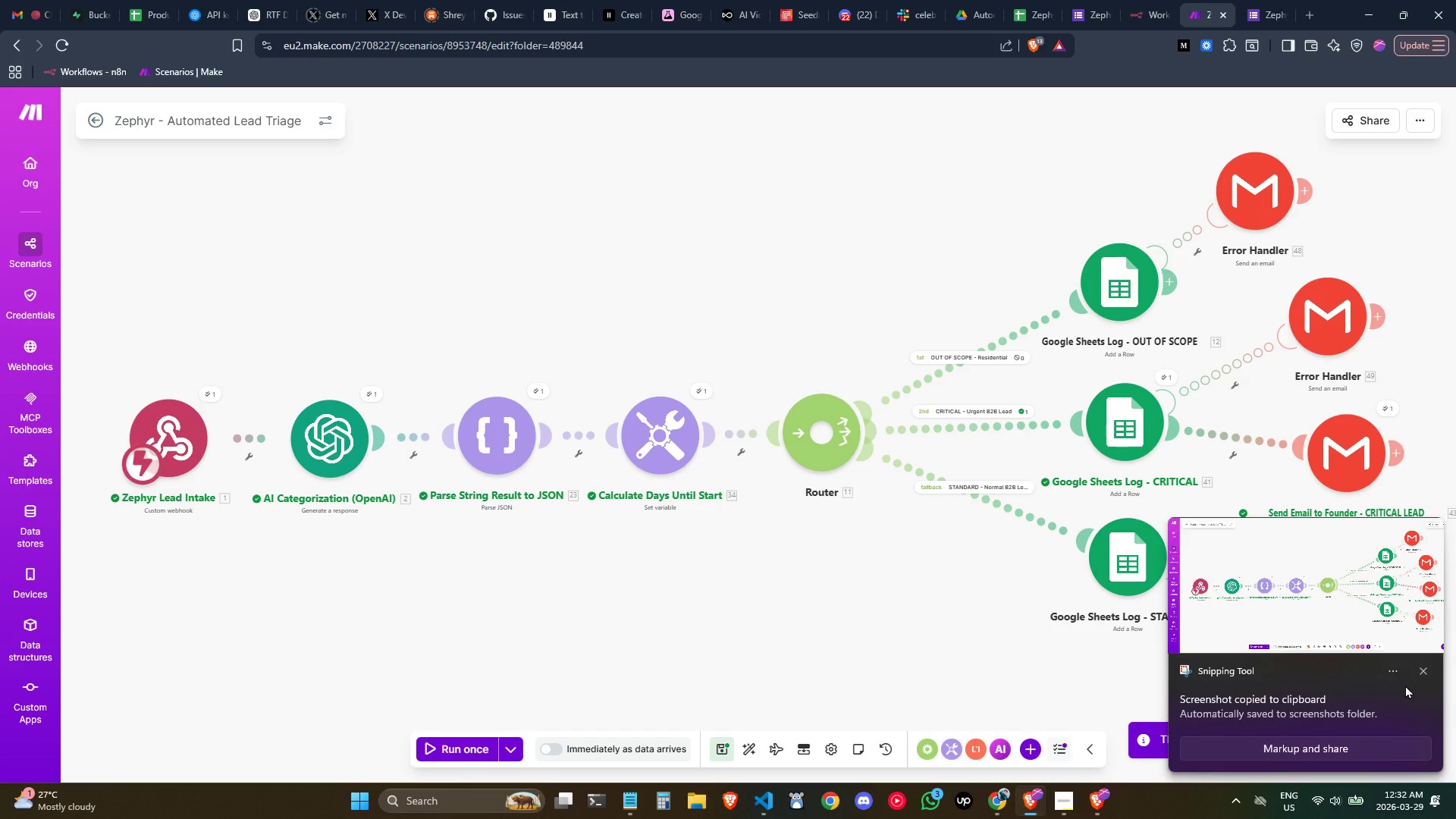 
left_click([1421, 674])
 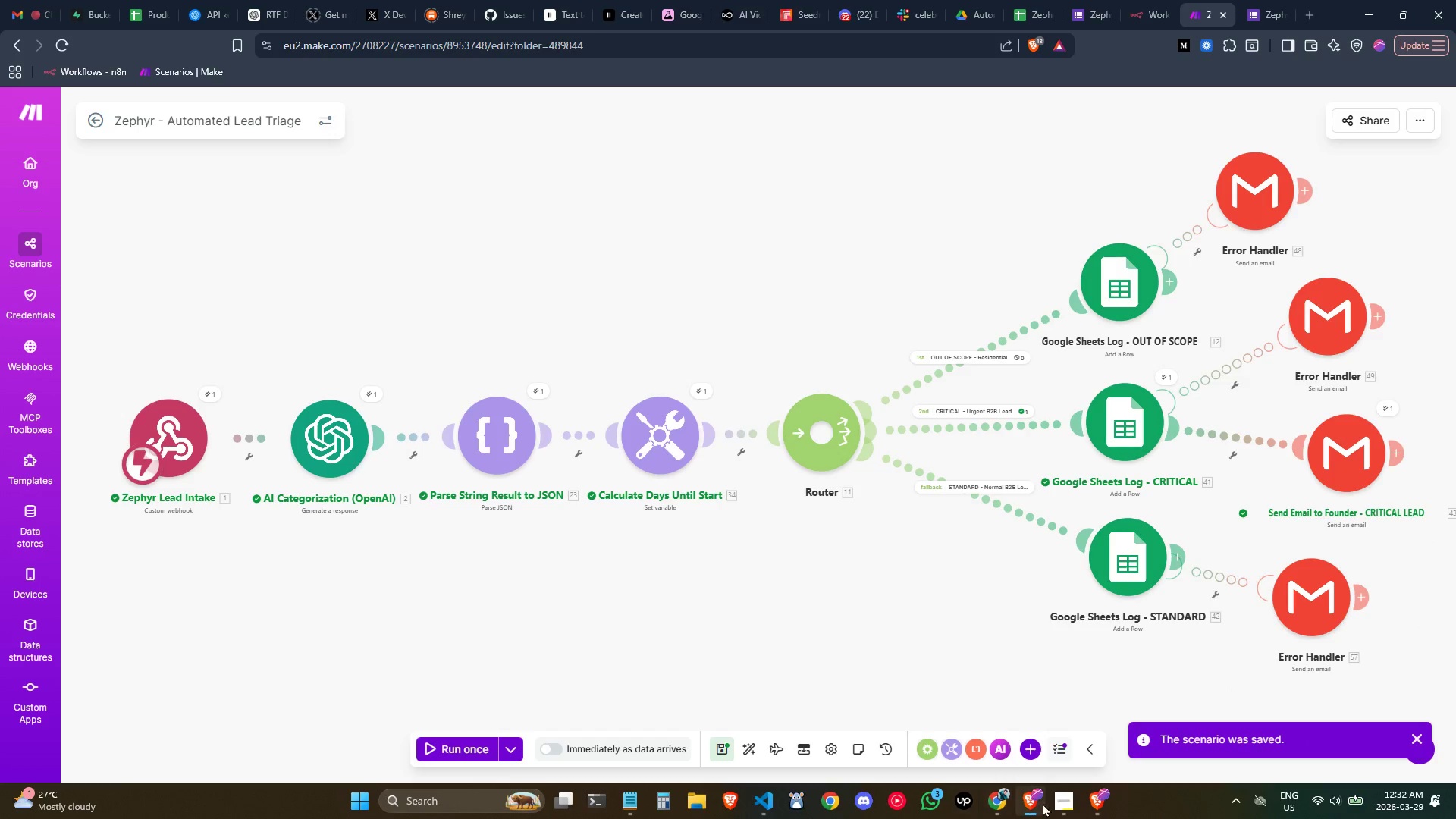 
left_click([1055, 802])